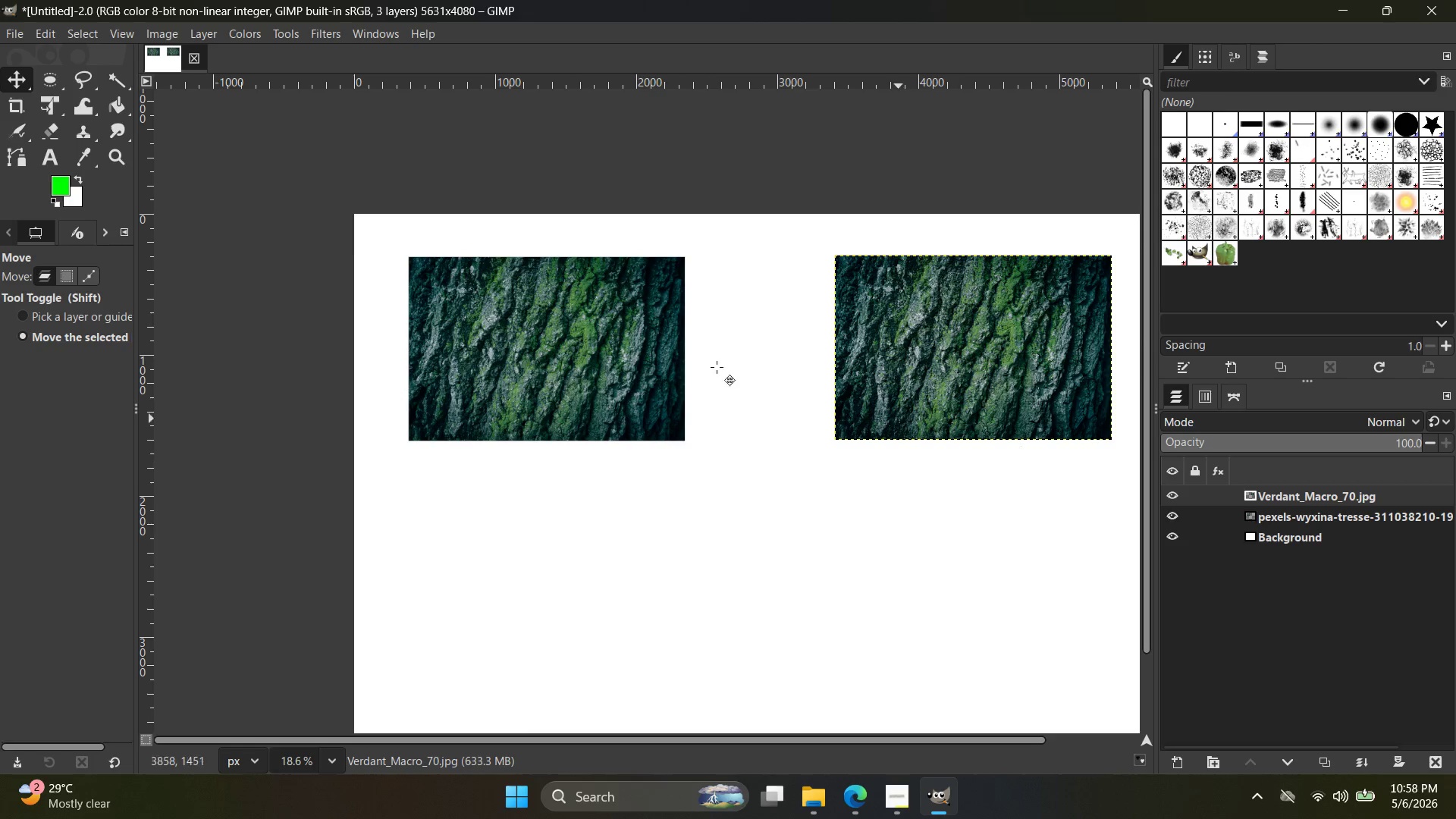 
scroll: coordinate [727, 384], scroll_direction: down, amount: 6.0
 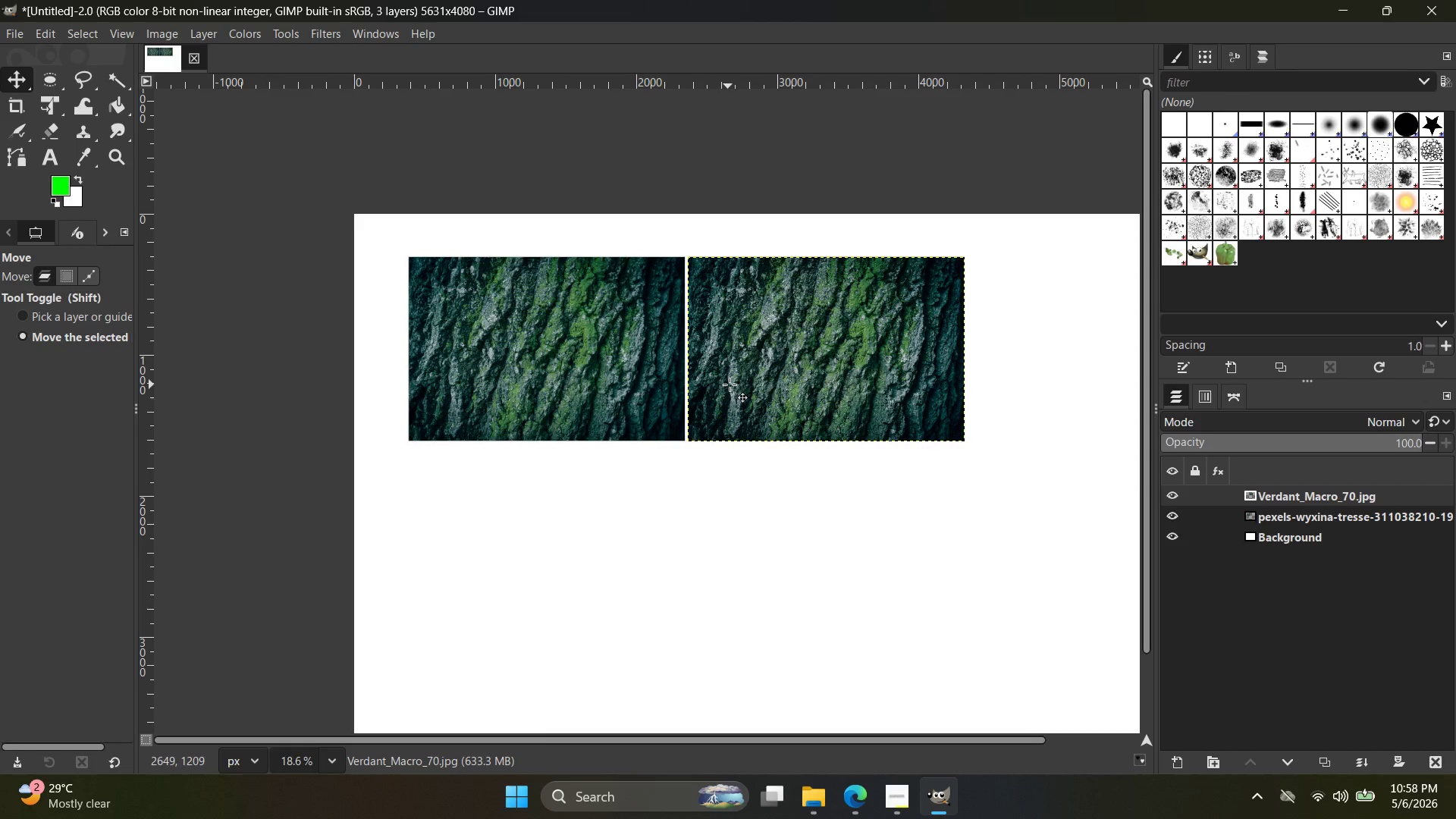 
key(T)
 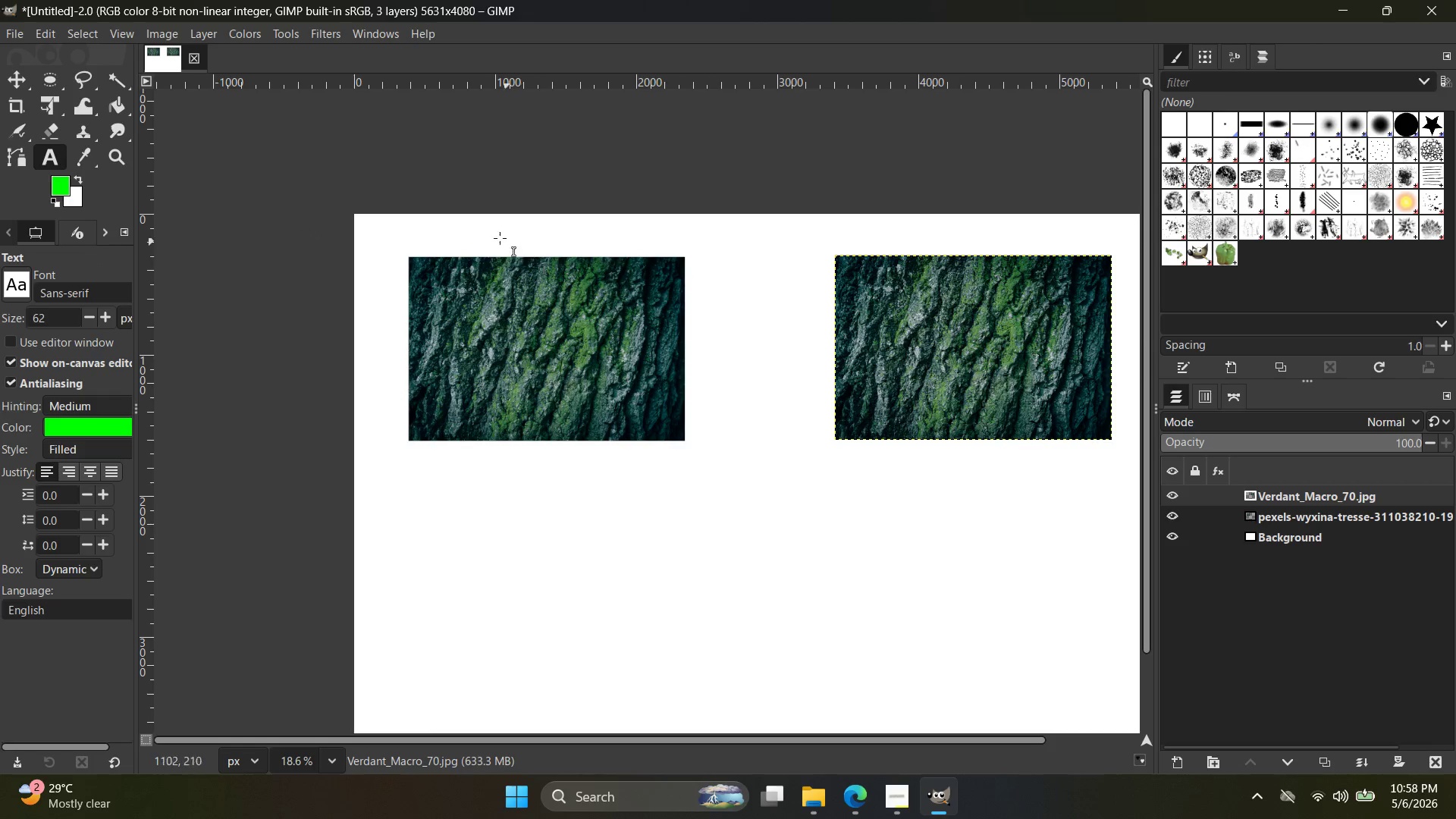 
left_click_drag(start_coordinate=[432, 227], to_coordinate=[712, 259])
 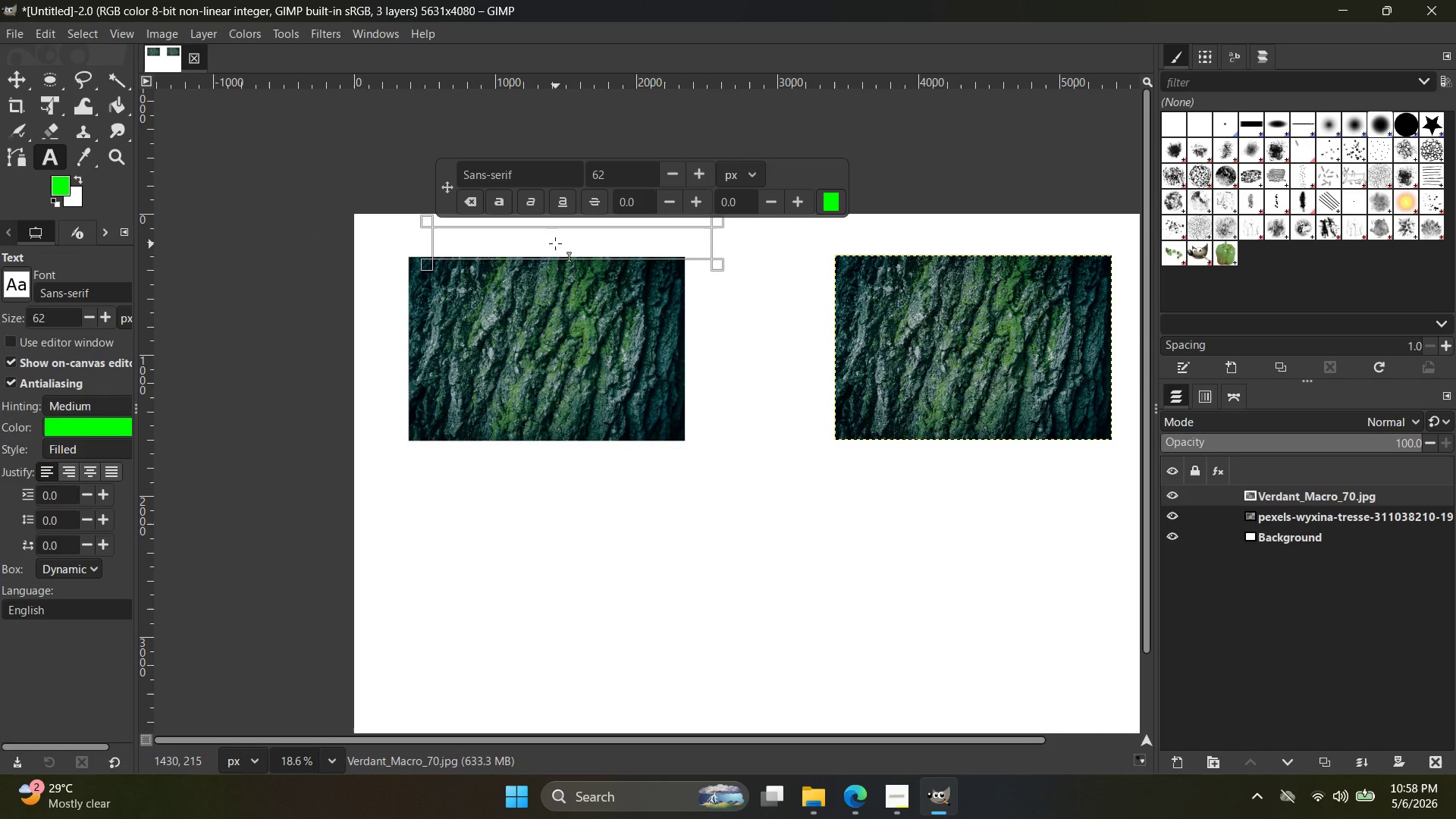 
double_click([555, 243])
 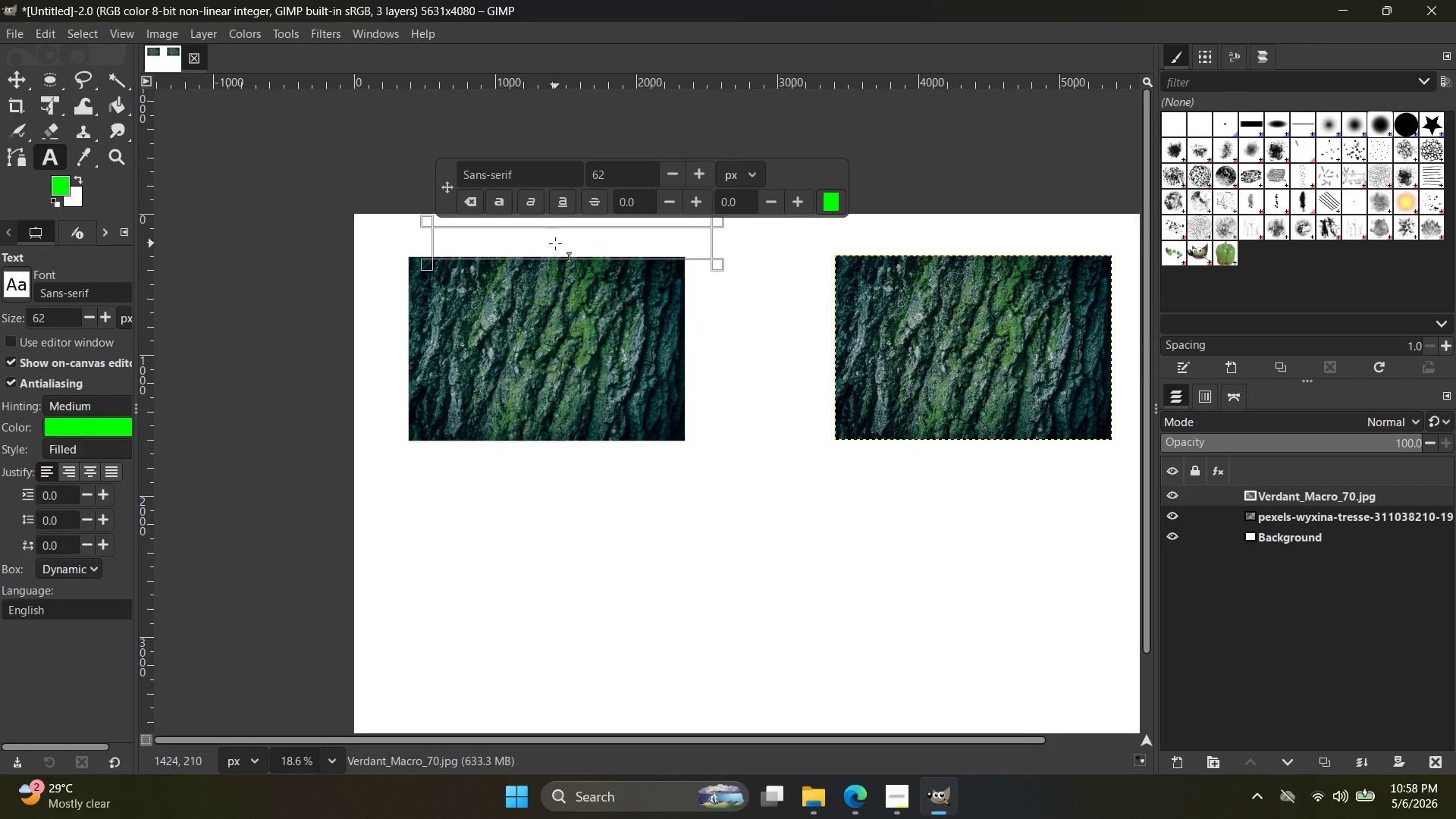 
key(V)
 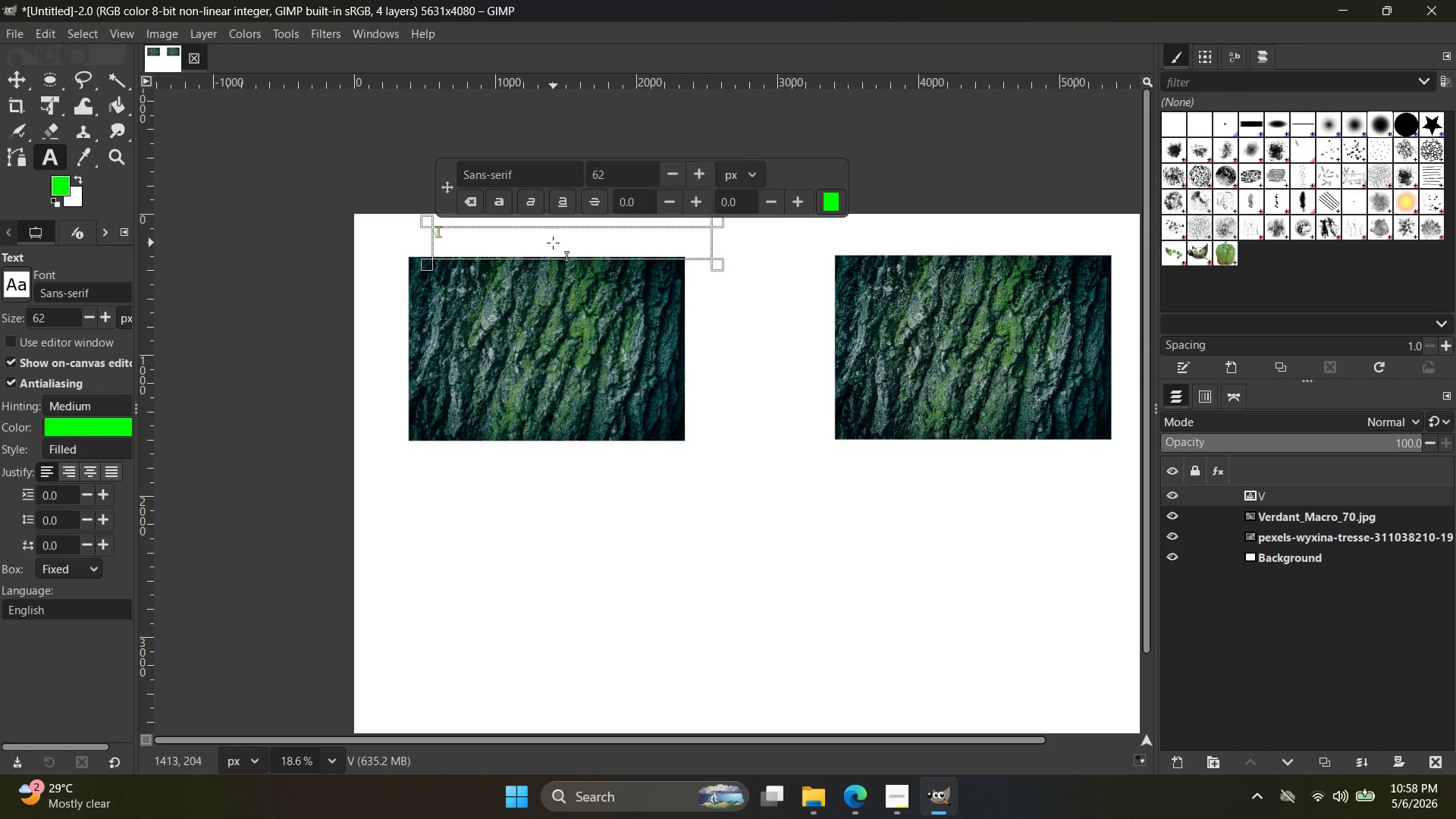 
key(Backspace)
 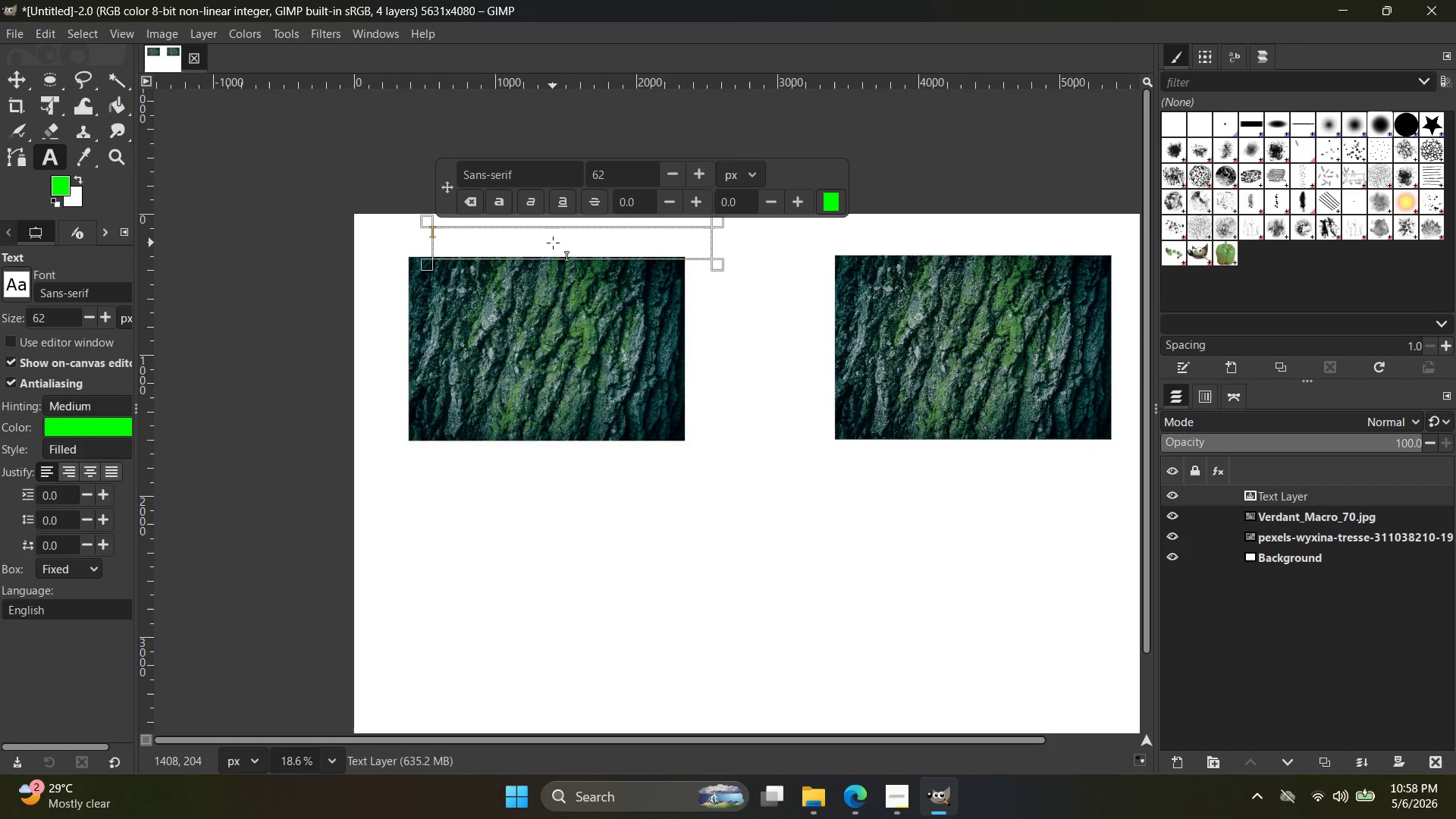 
type(BEFI)
key(Backspace)
key(Backspace)
key(Backspace)
key(Backspace)
key(Backspace)
type(BEFORE)
 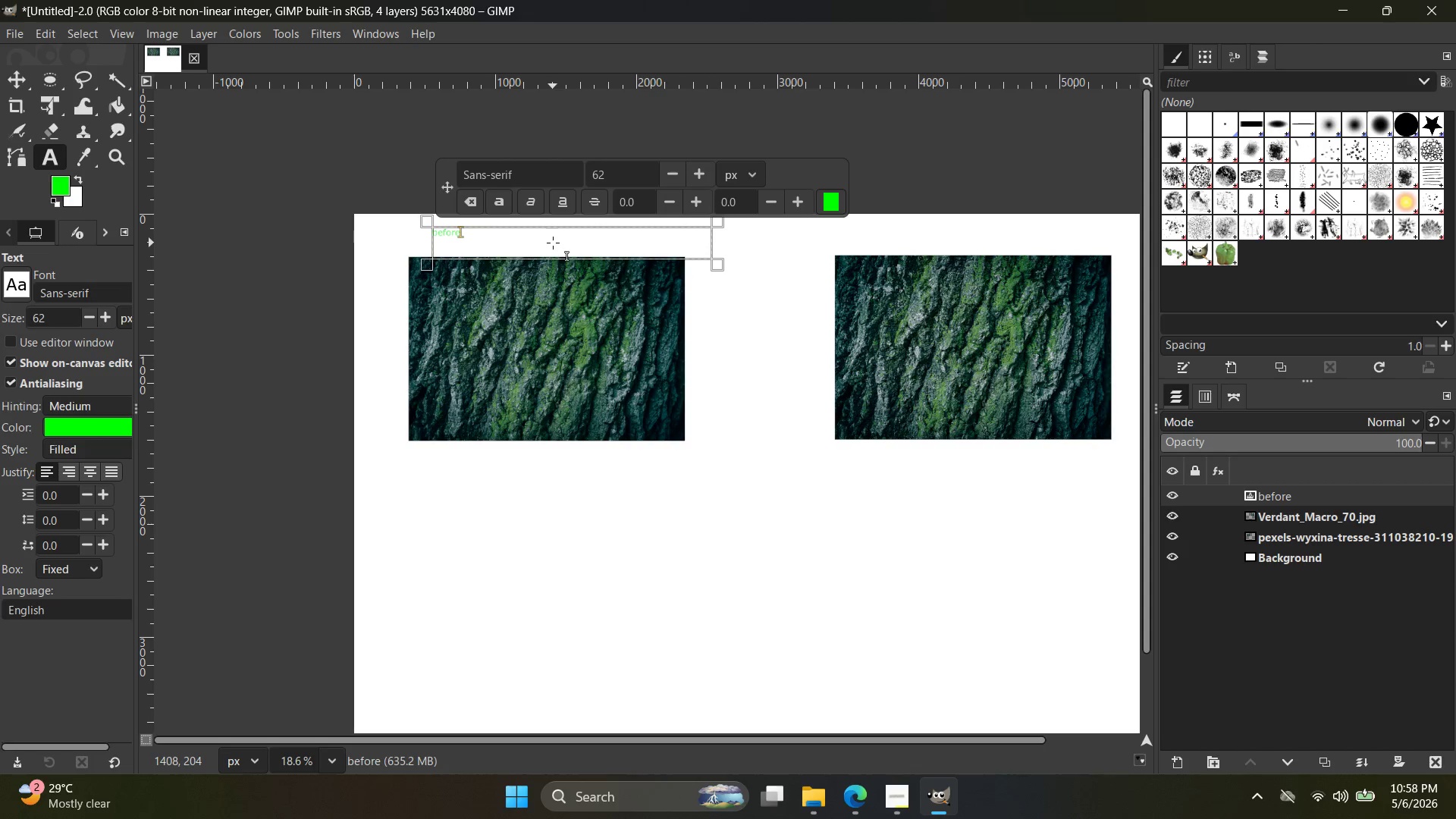 
left_click_drag(start_coordinate=[538, 231], to_coordinate=[419, 221])
 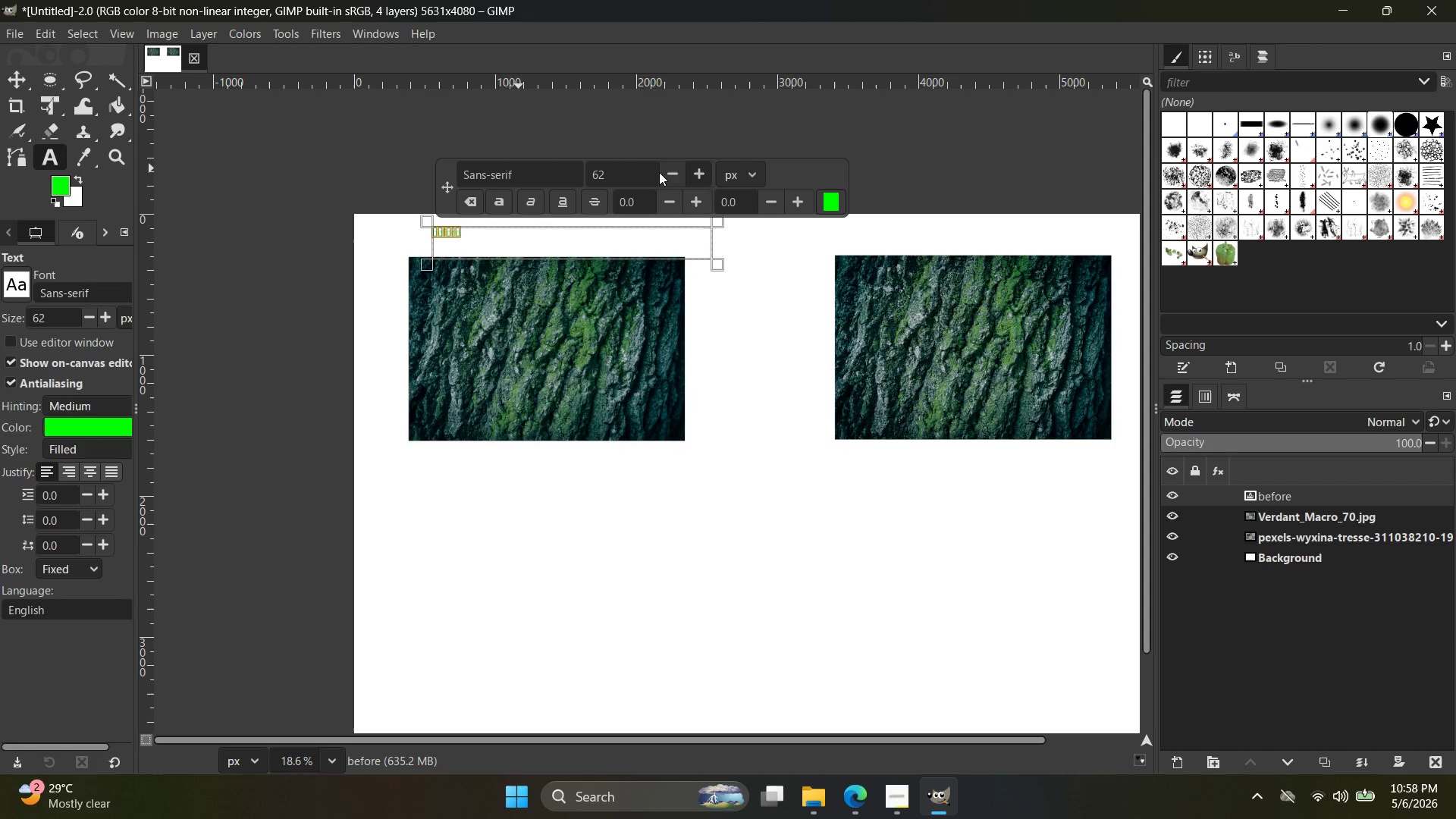 
scroll: coordinate [553, 243], scroll_direction: up, amount: 1.0
 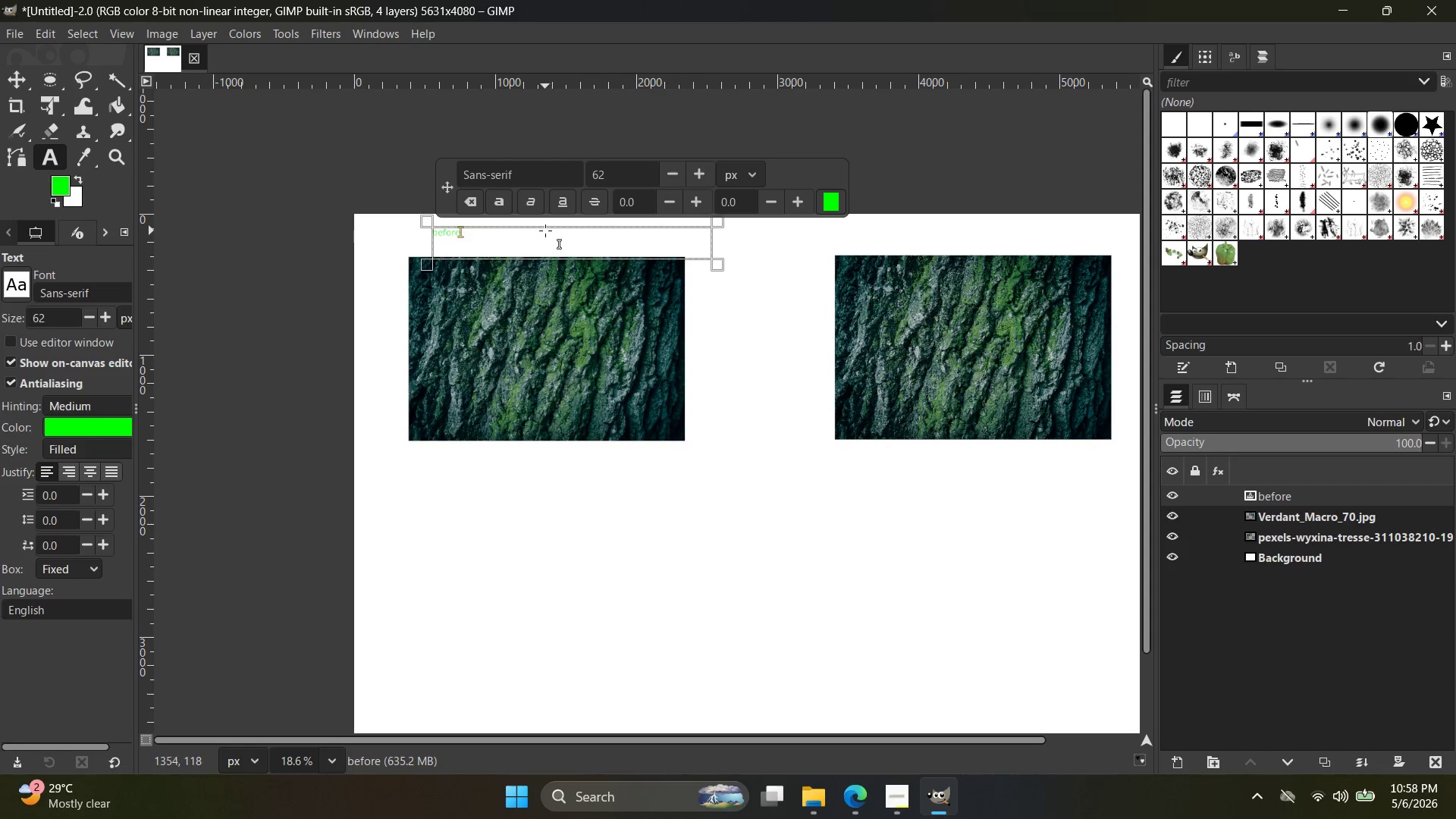 
left_click_drag(start_coordinate=[645, 174], to_coordinate=[563, 170])
 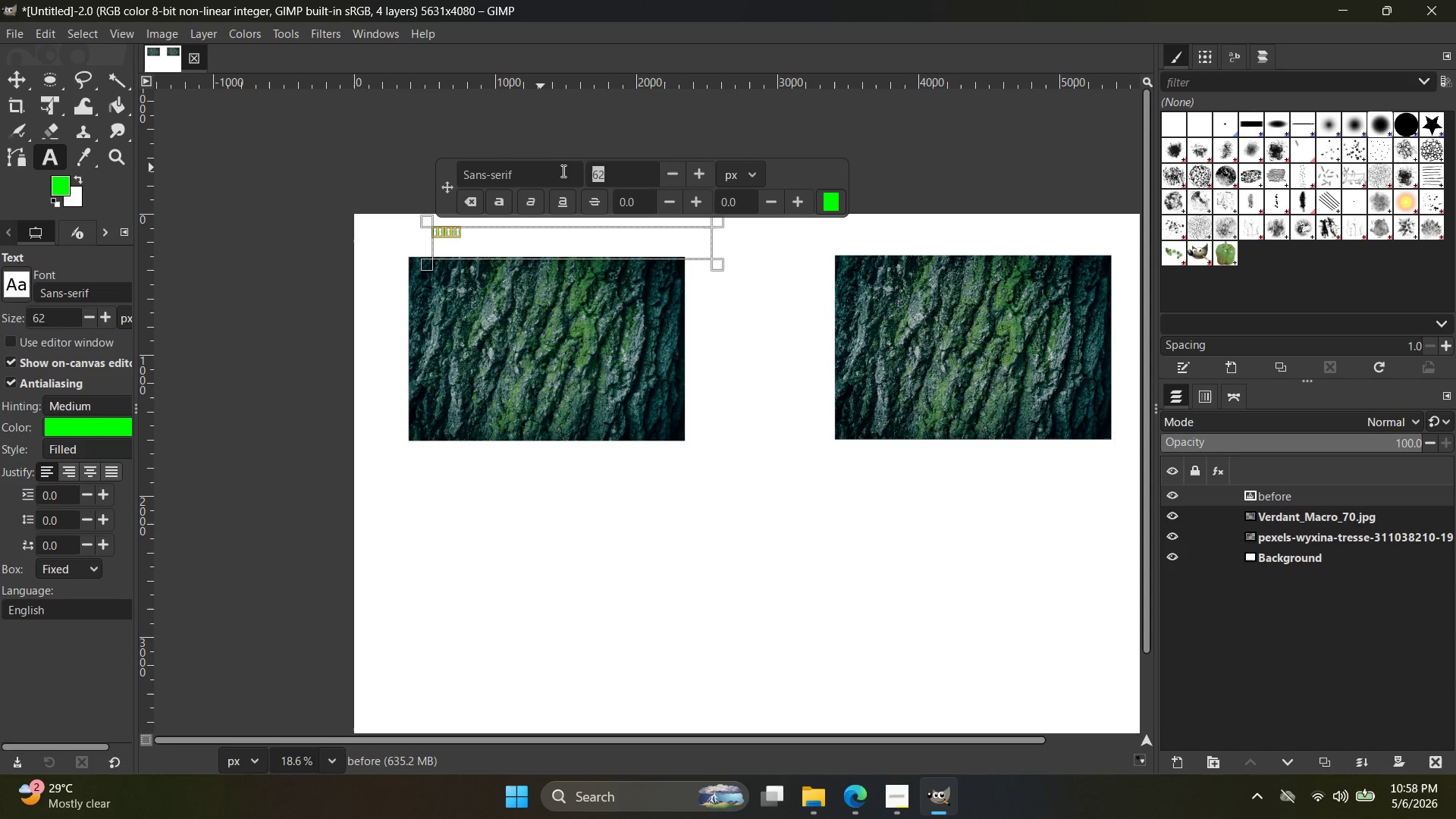 
type(150)
 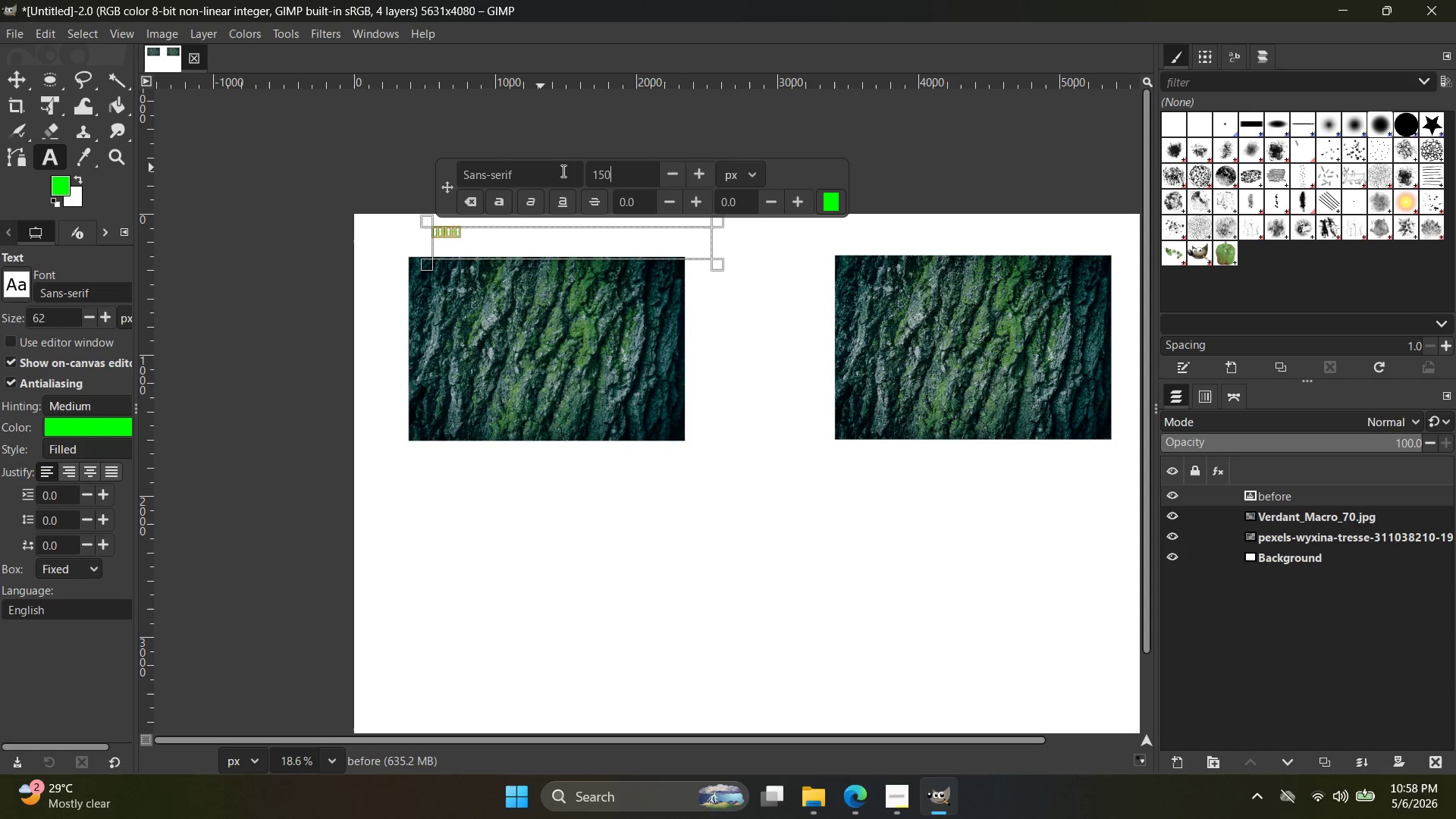 
key(Enter)
 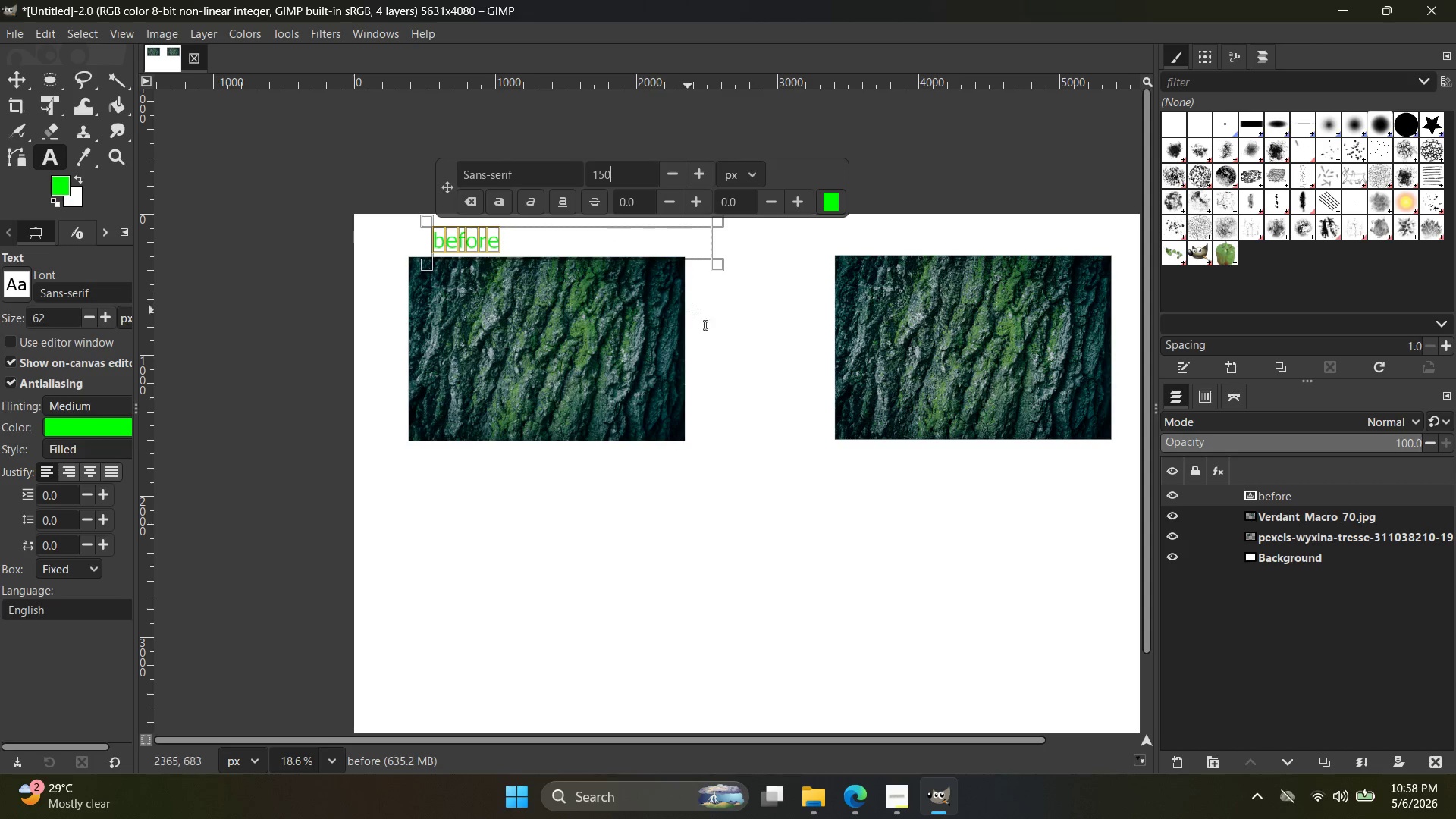 
left_click([719, 316])
 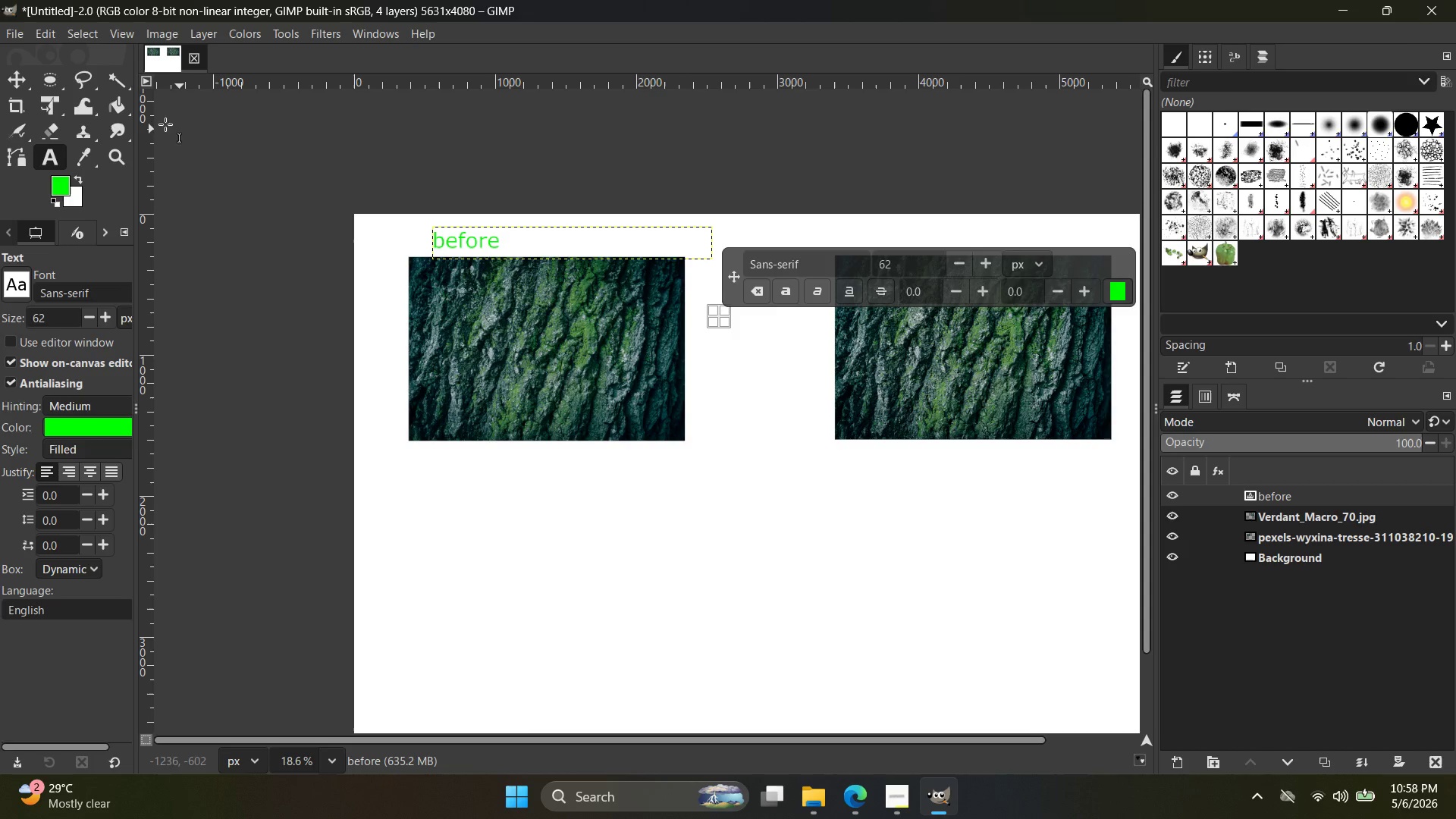 
left_click([14, 69])
 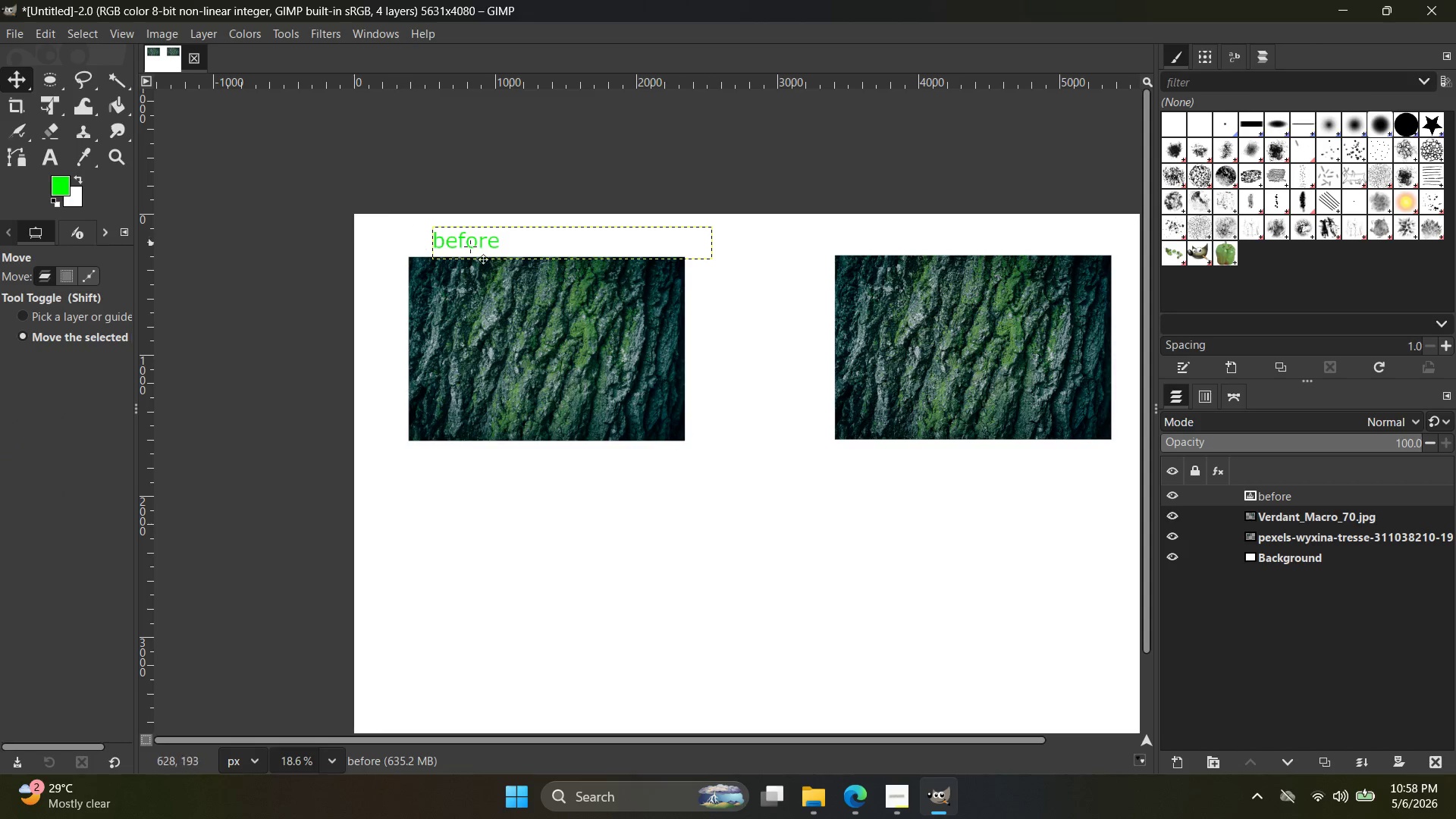 
key(Control+C)
 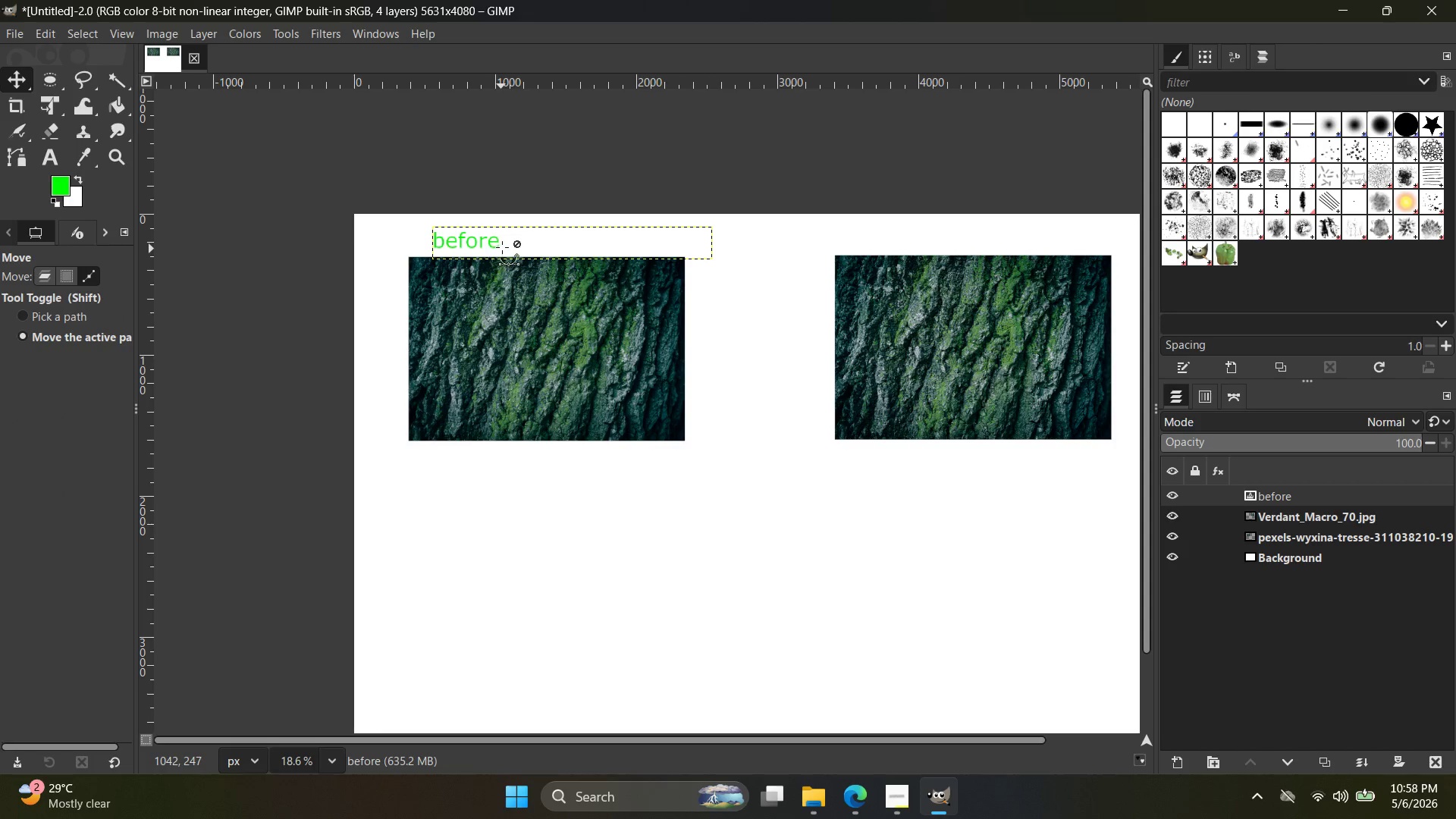 
key(Control+V)
 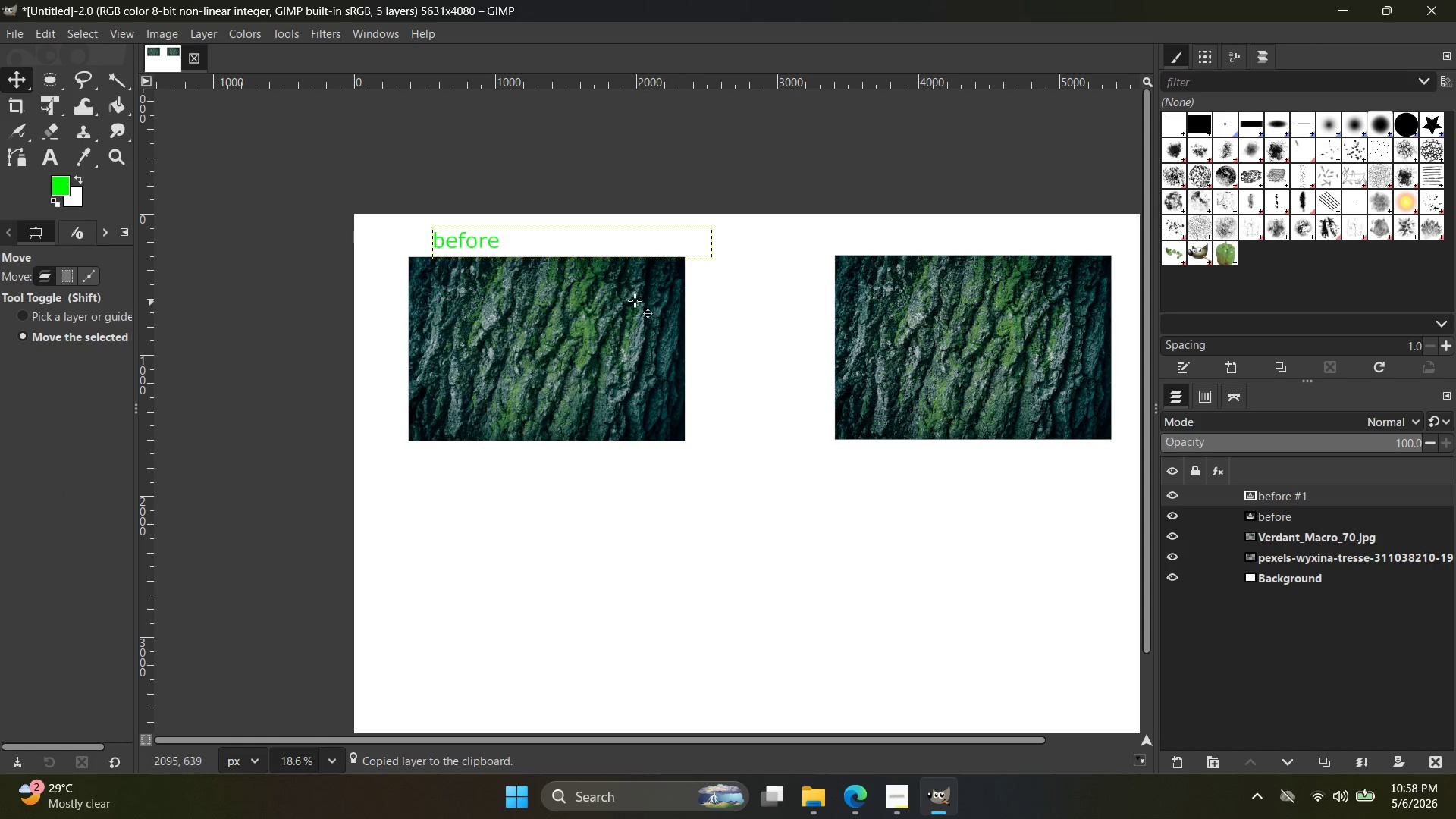 
left_click_drag(start_coordinate=[516, 254], to_coordinate=[951, 253])
 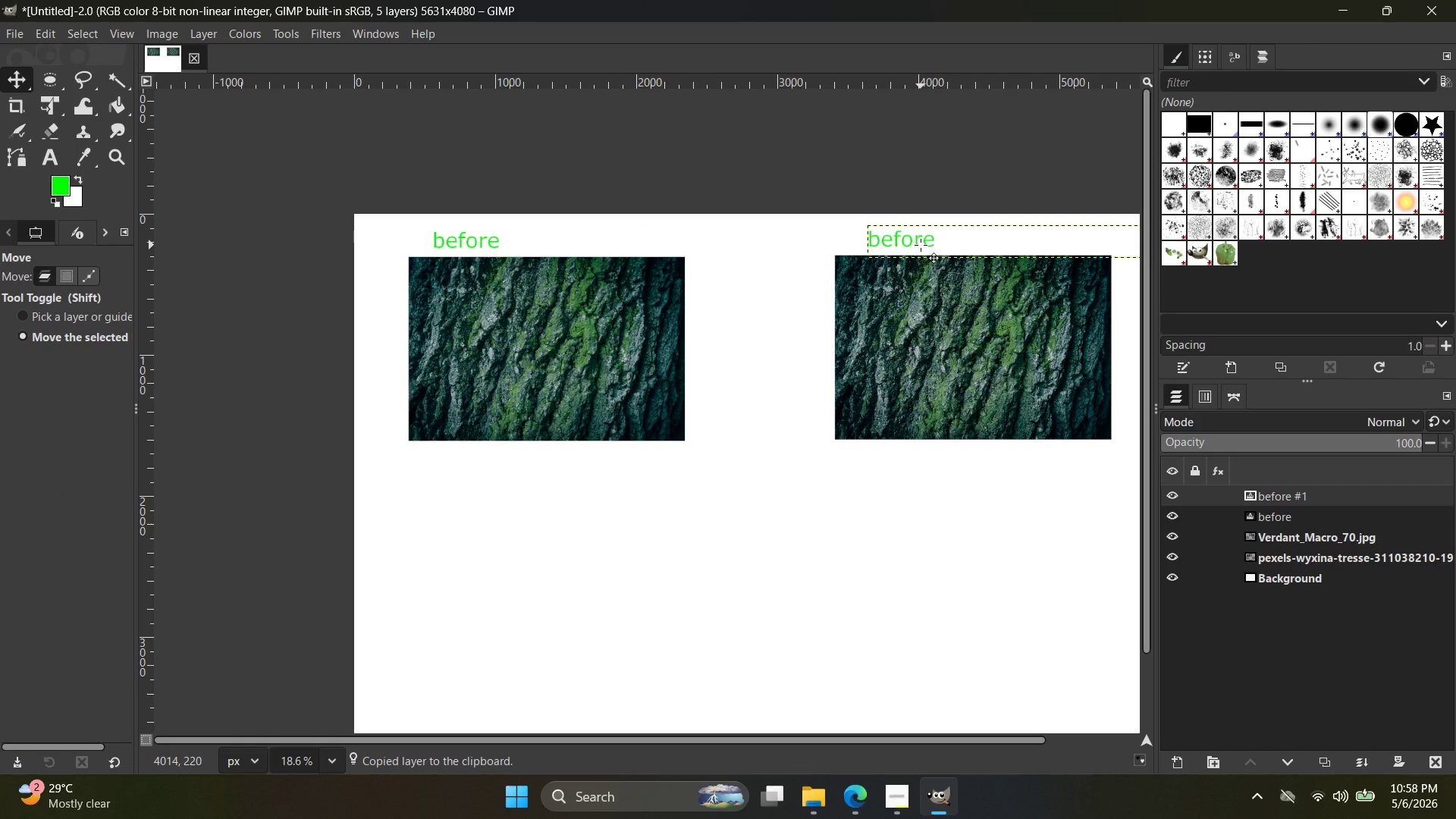 
key(T)
 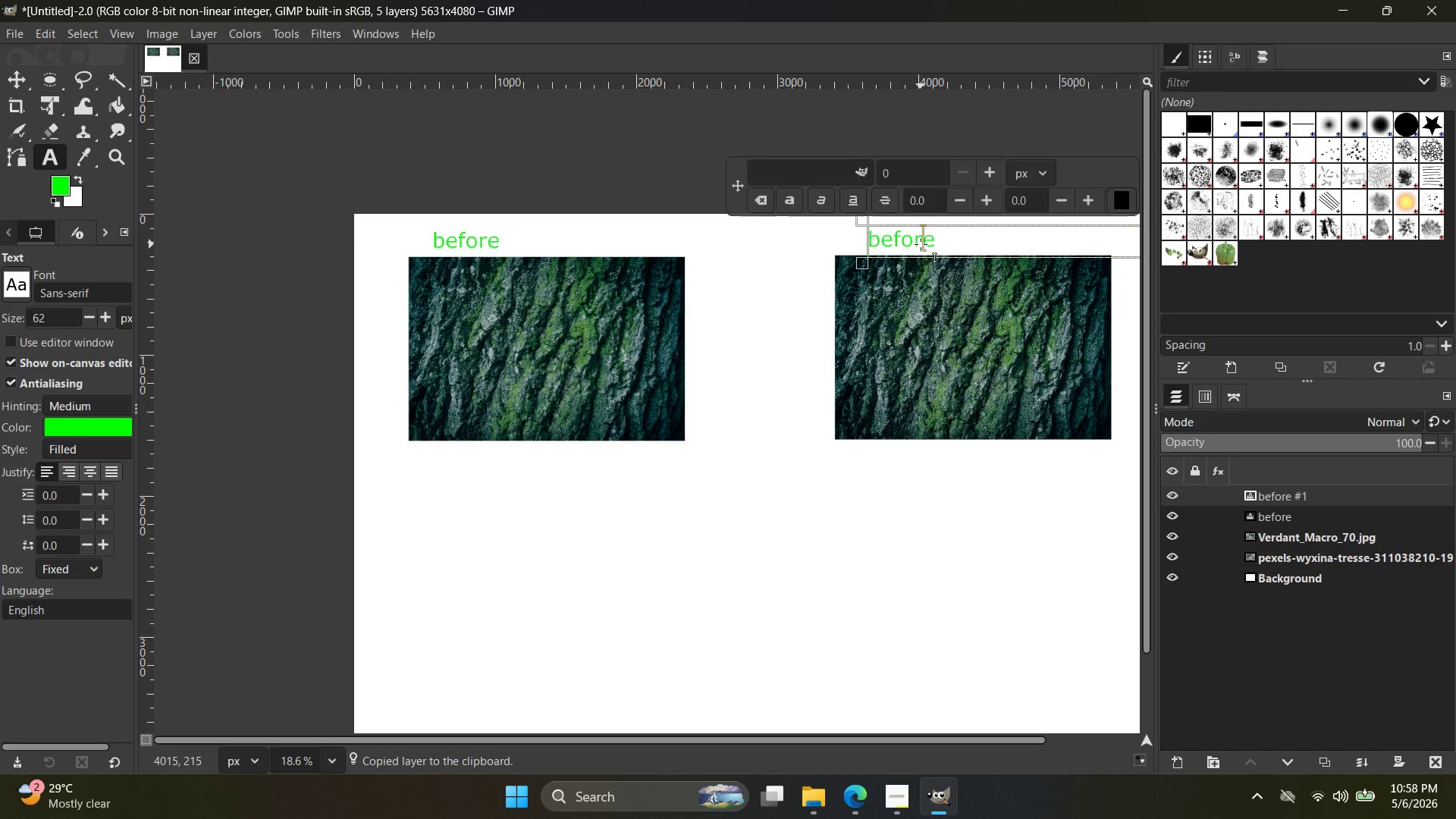 
double_click([921, 244])
 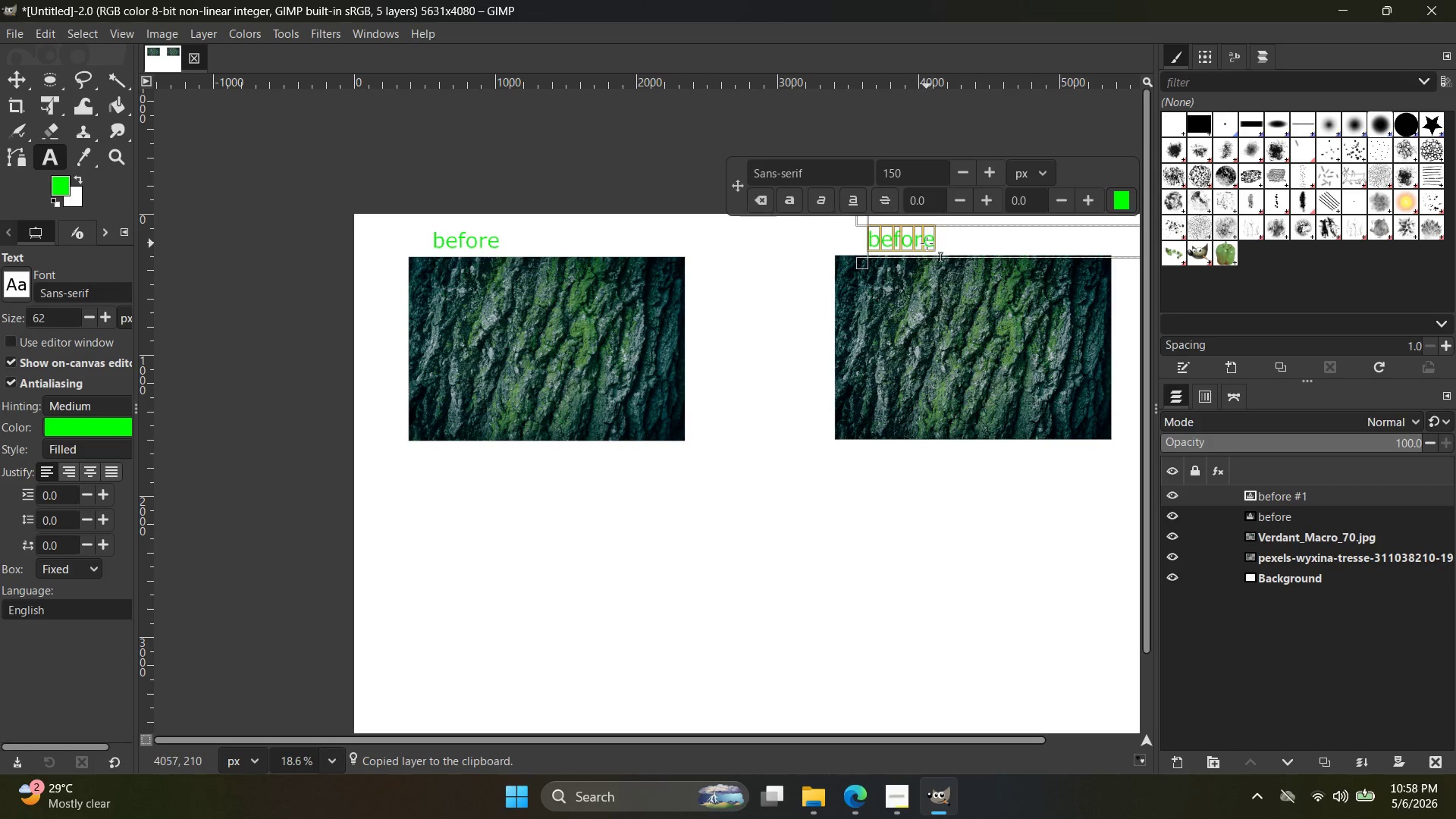 
key(Control+A)
 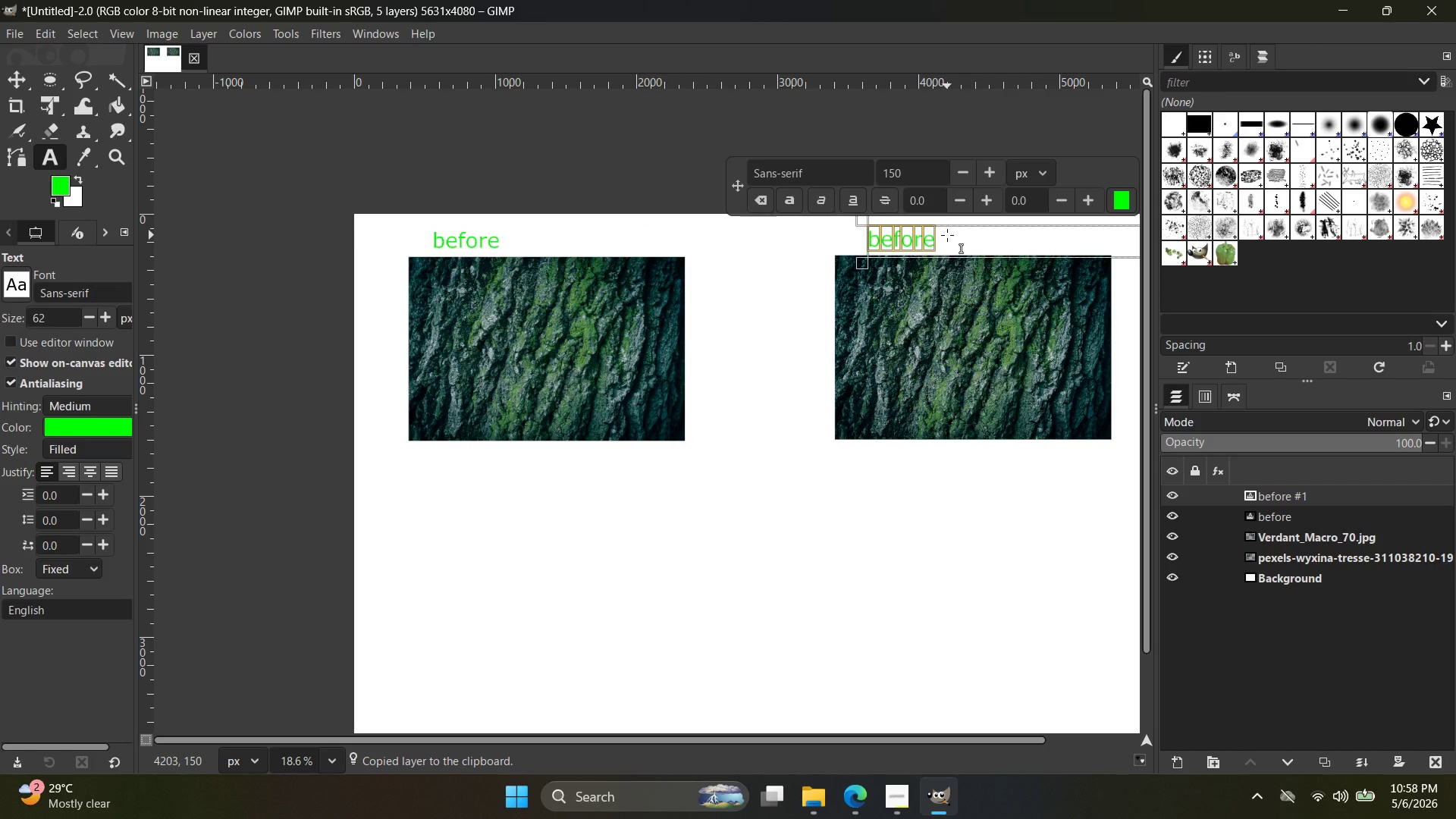 
type(AFTER)
 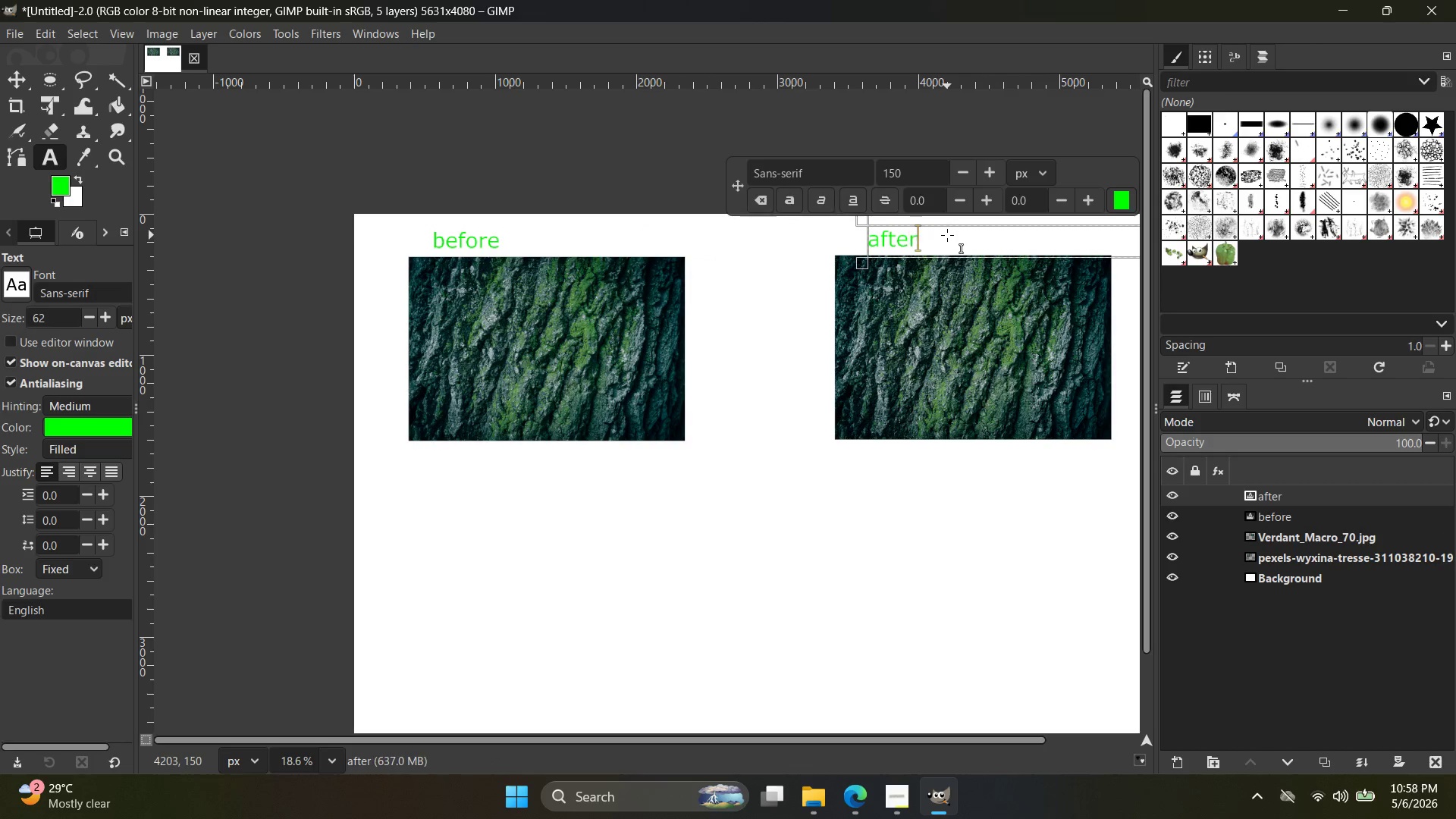 
key(Enter)
 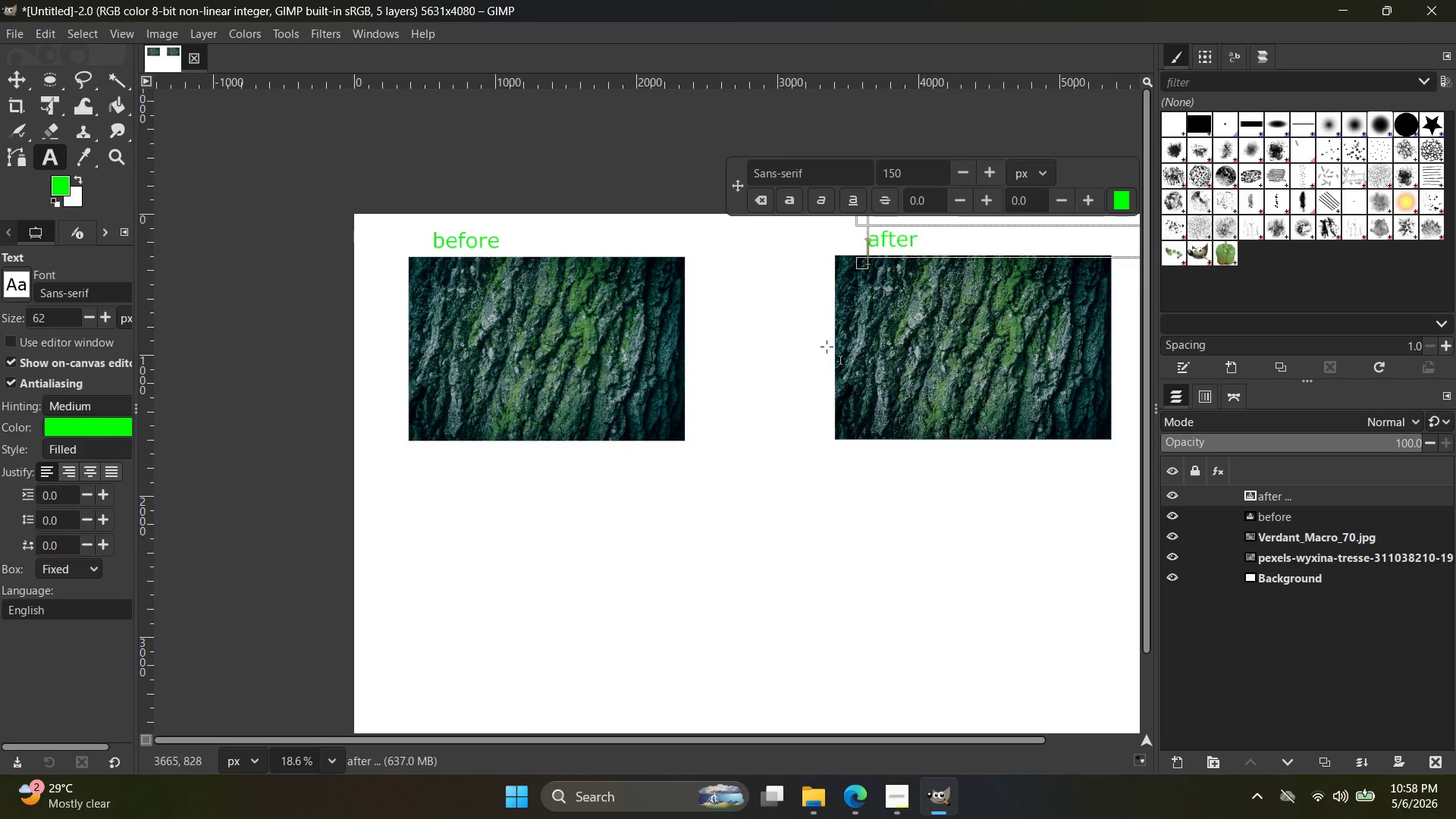 
left_click([718, 363])
 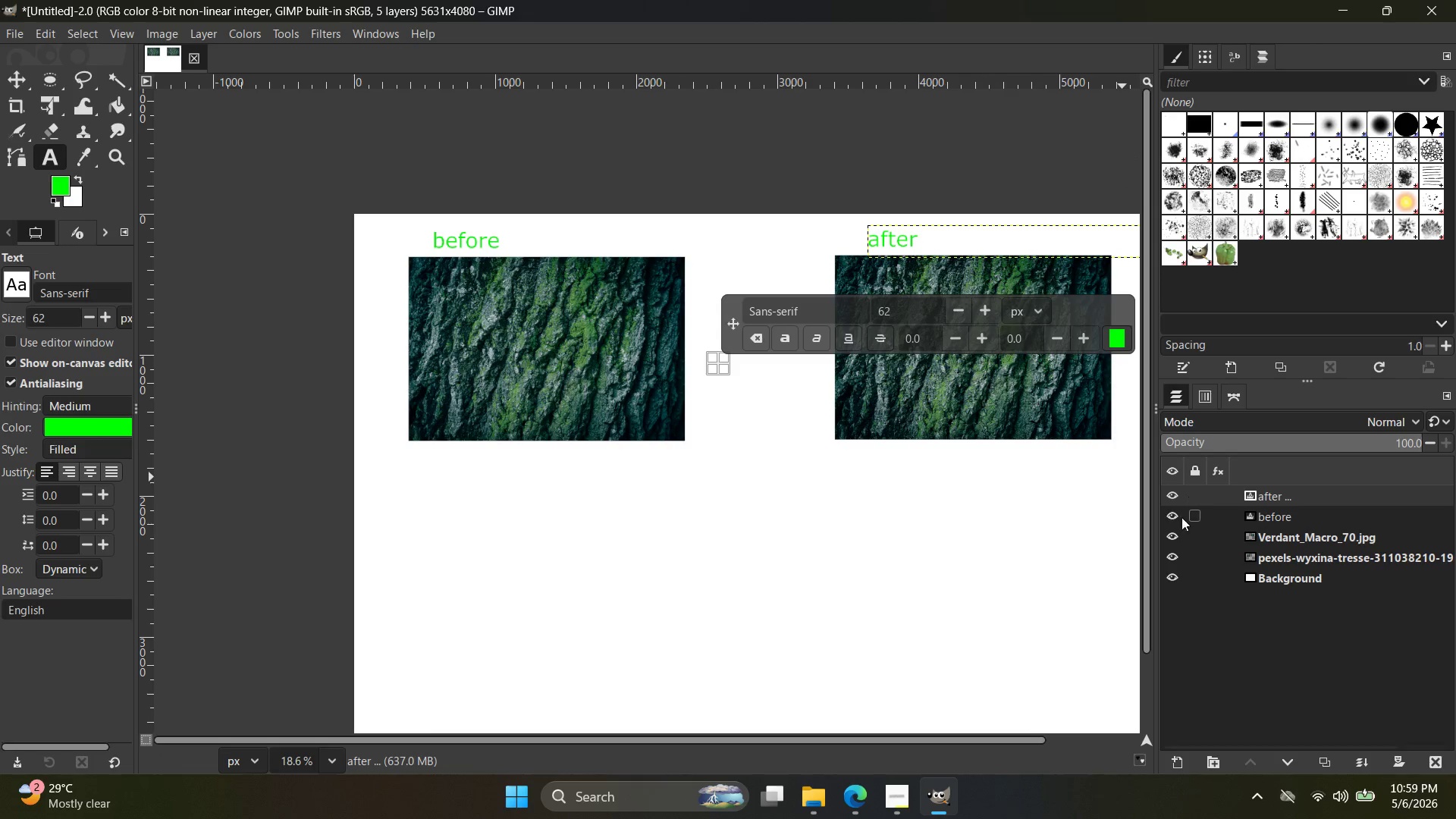 
left_click([1257, 574])
 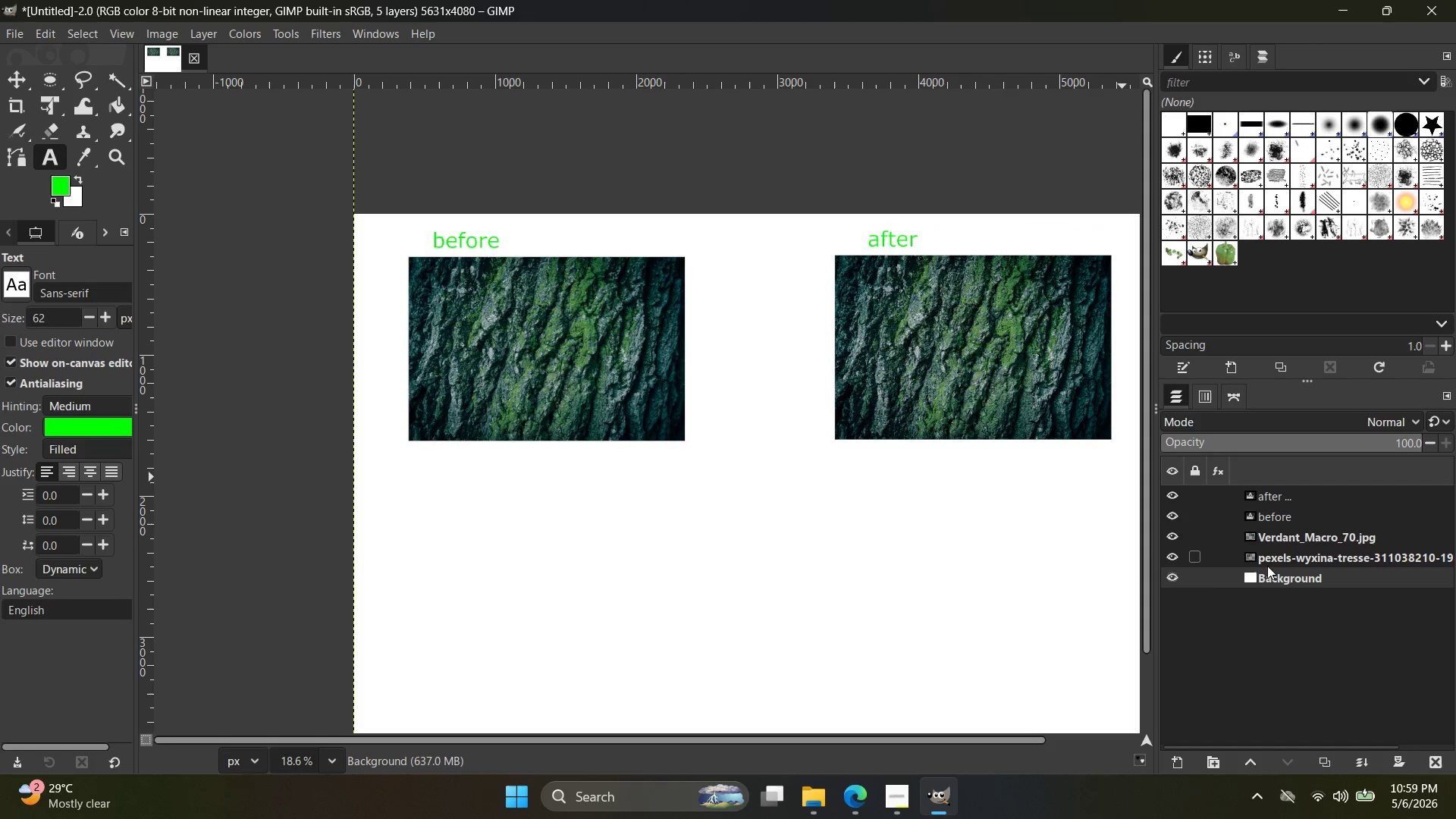 
hold_key(key=ControlLeft, duration=0.56)
scroll: coordinate [1057, 476], scroll_direction: down, amount: 5.0
 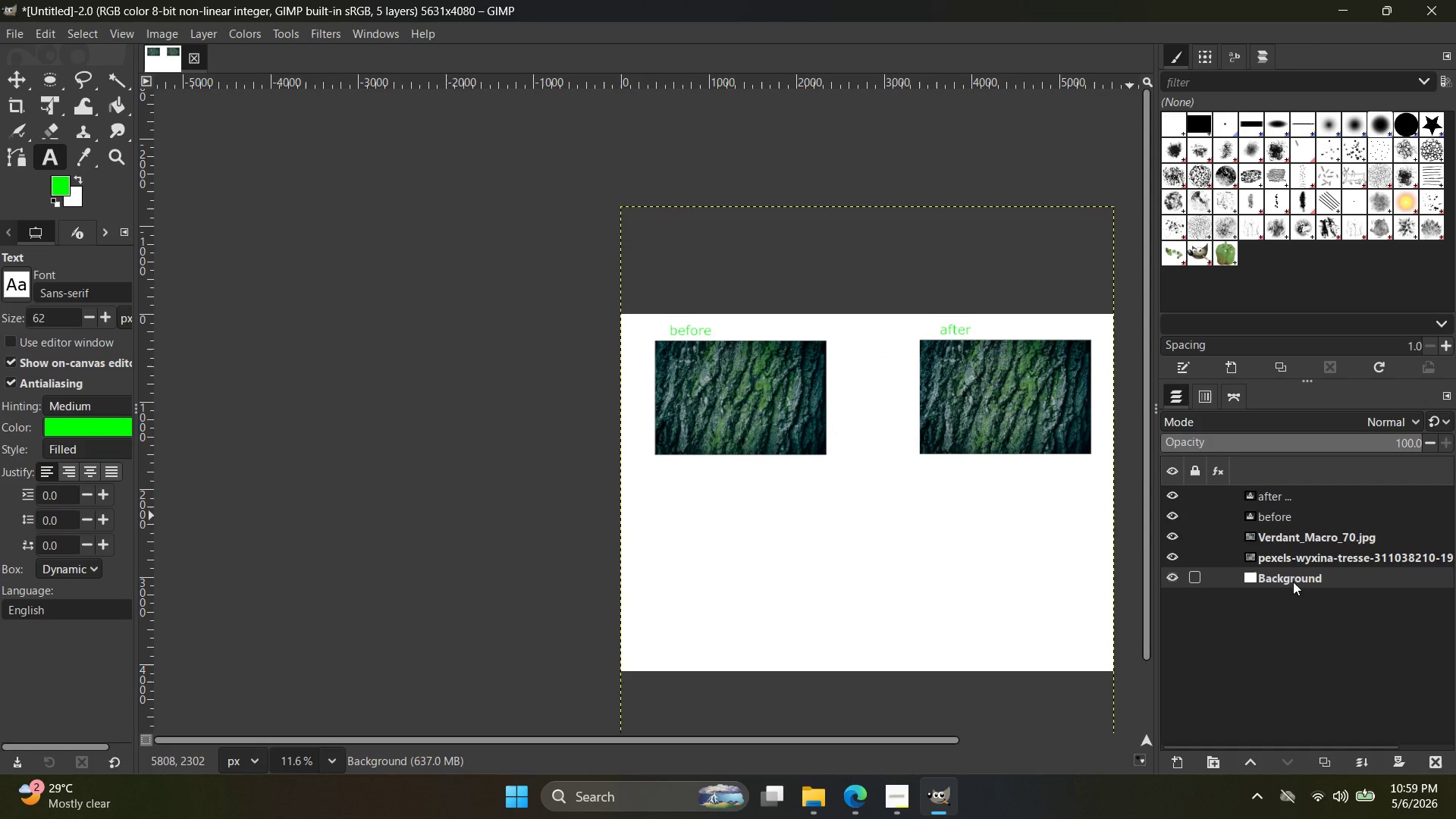 
hold_key(key=ControlLeft, duration=0.48)
scroll: coordinate [1103, 512], scroll_direction: up, amount: 4.0
 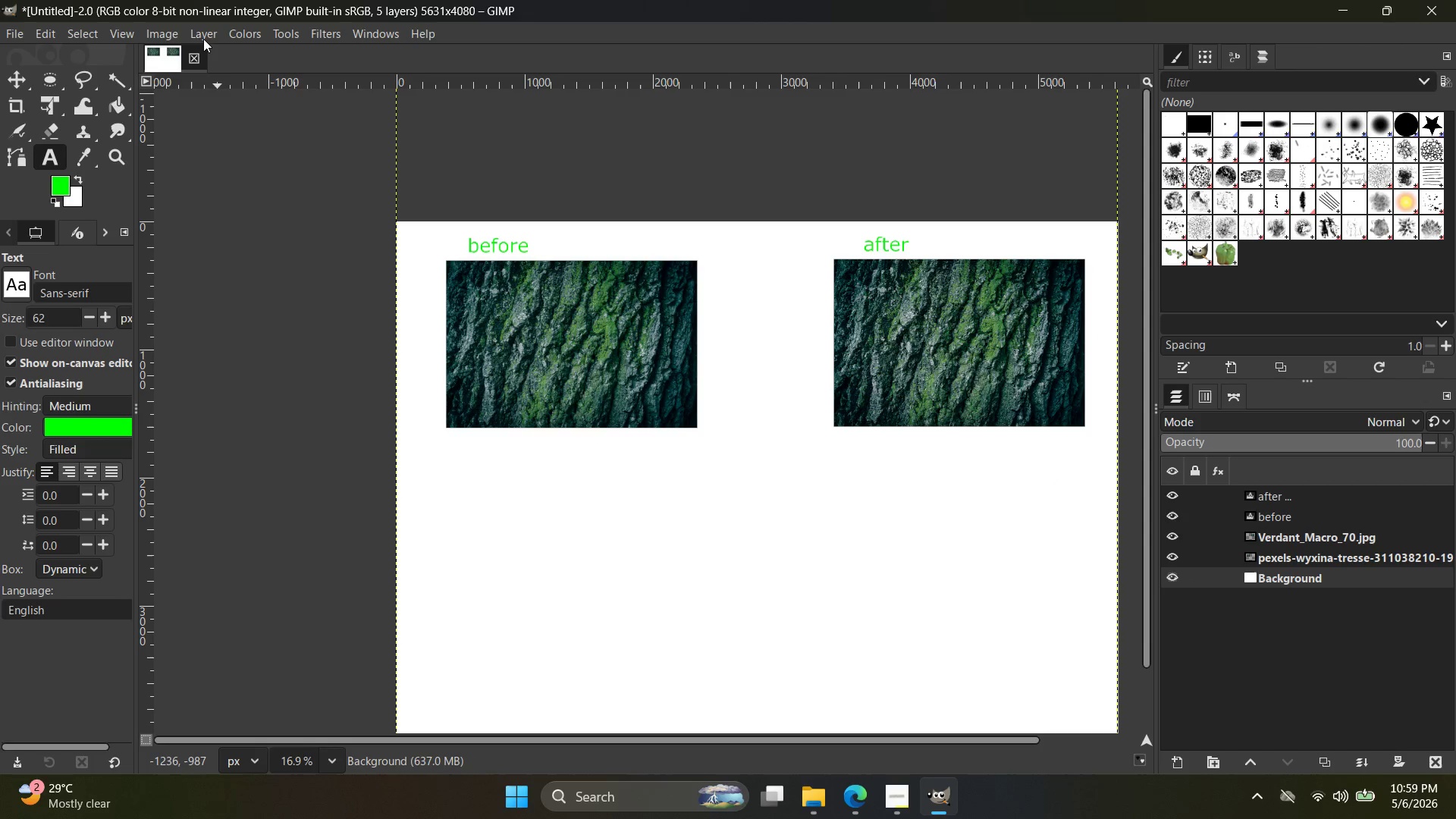 
left_click([178, 31])
 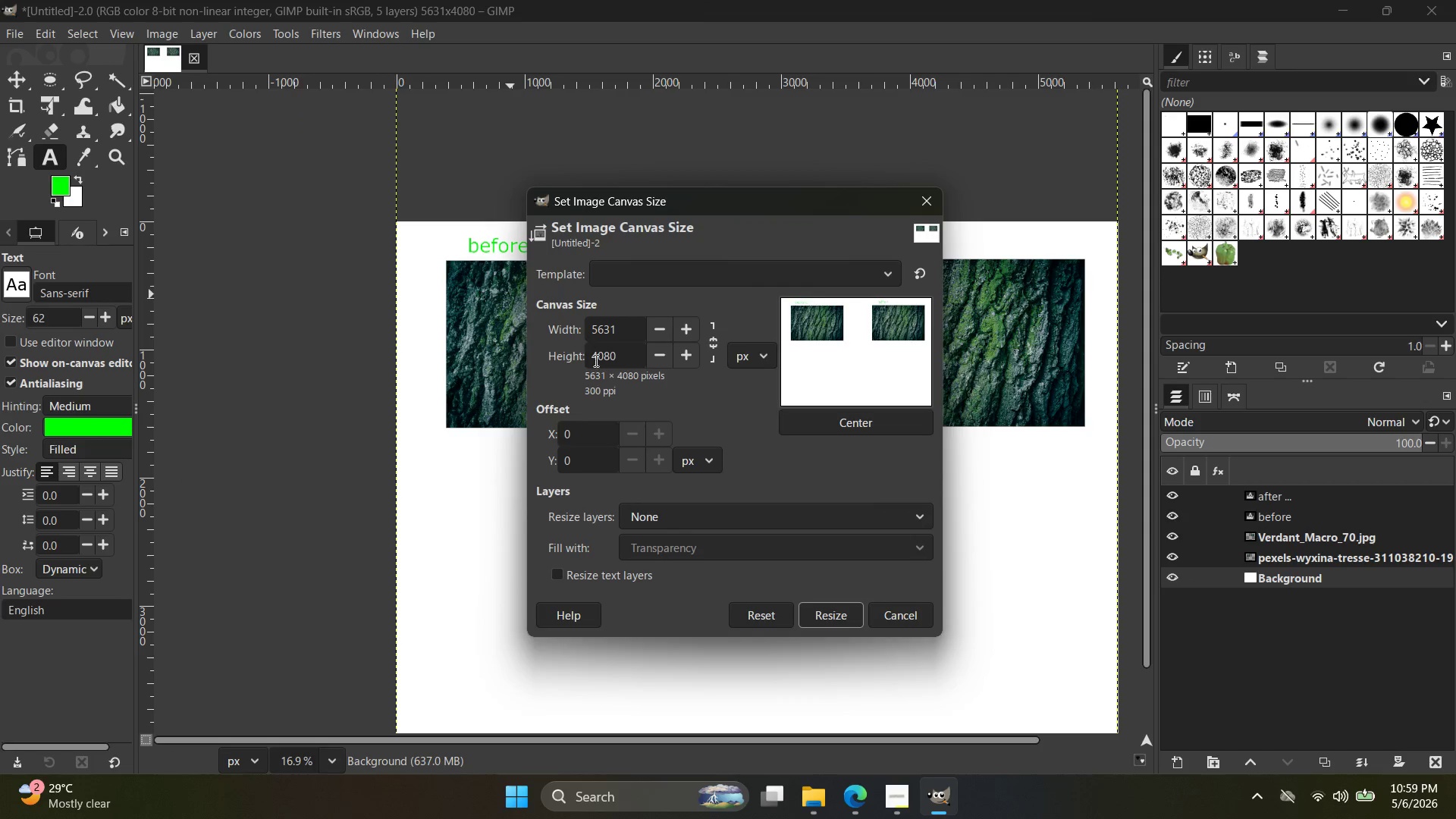 
left_click([600, 361])
 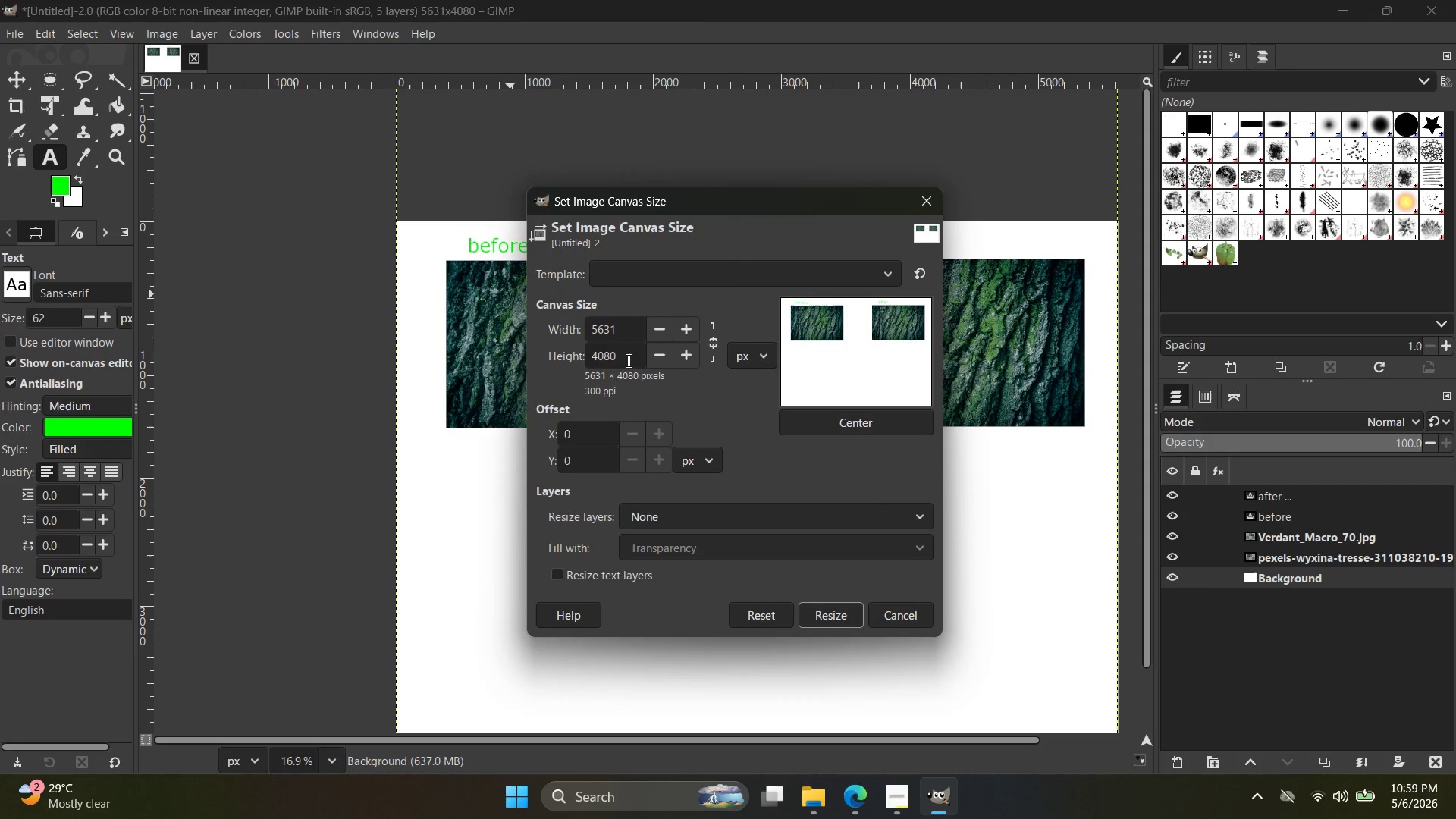 
key(Backspace)
 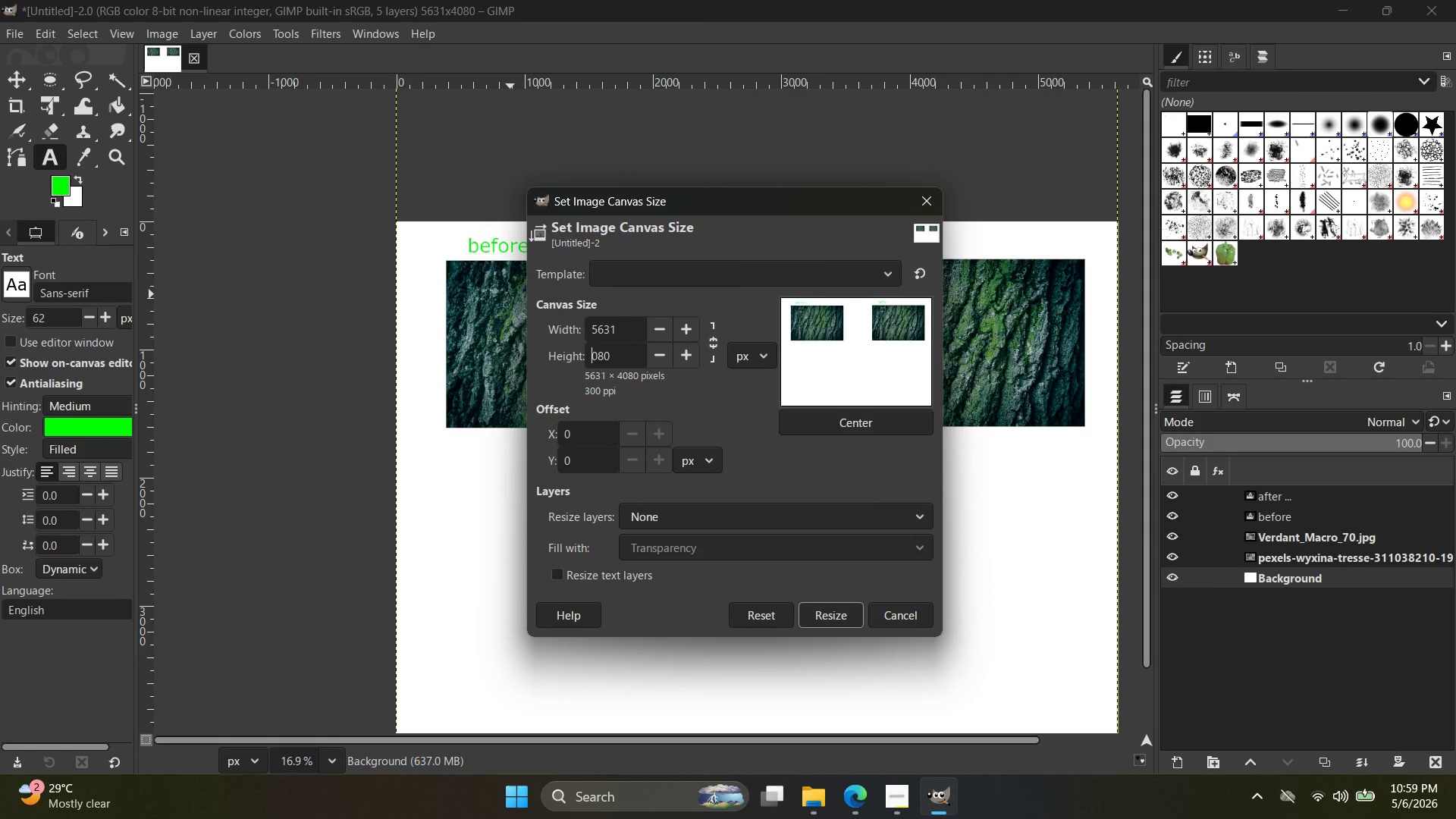 
key(2)
 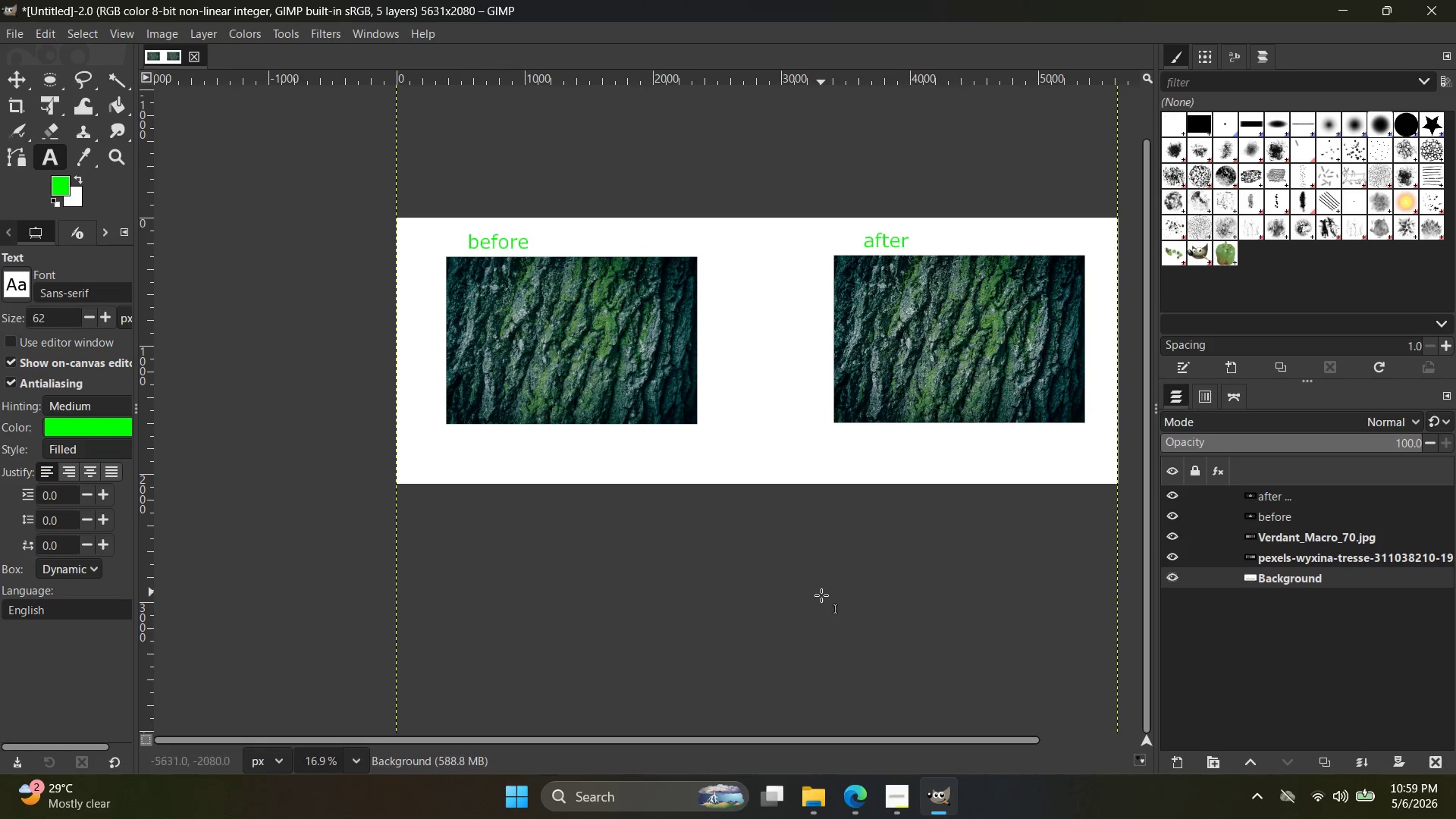 
scroll: coordinate [896, 576], scroll_direction: up, amount: 2.0
 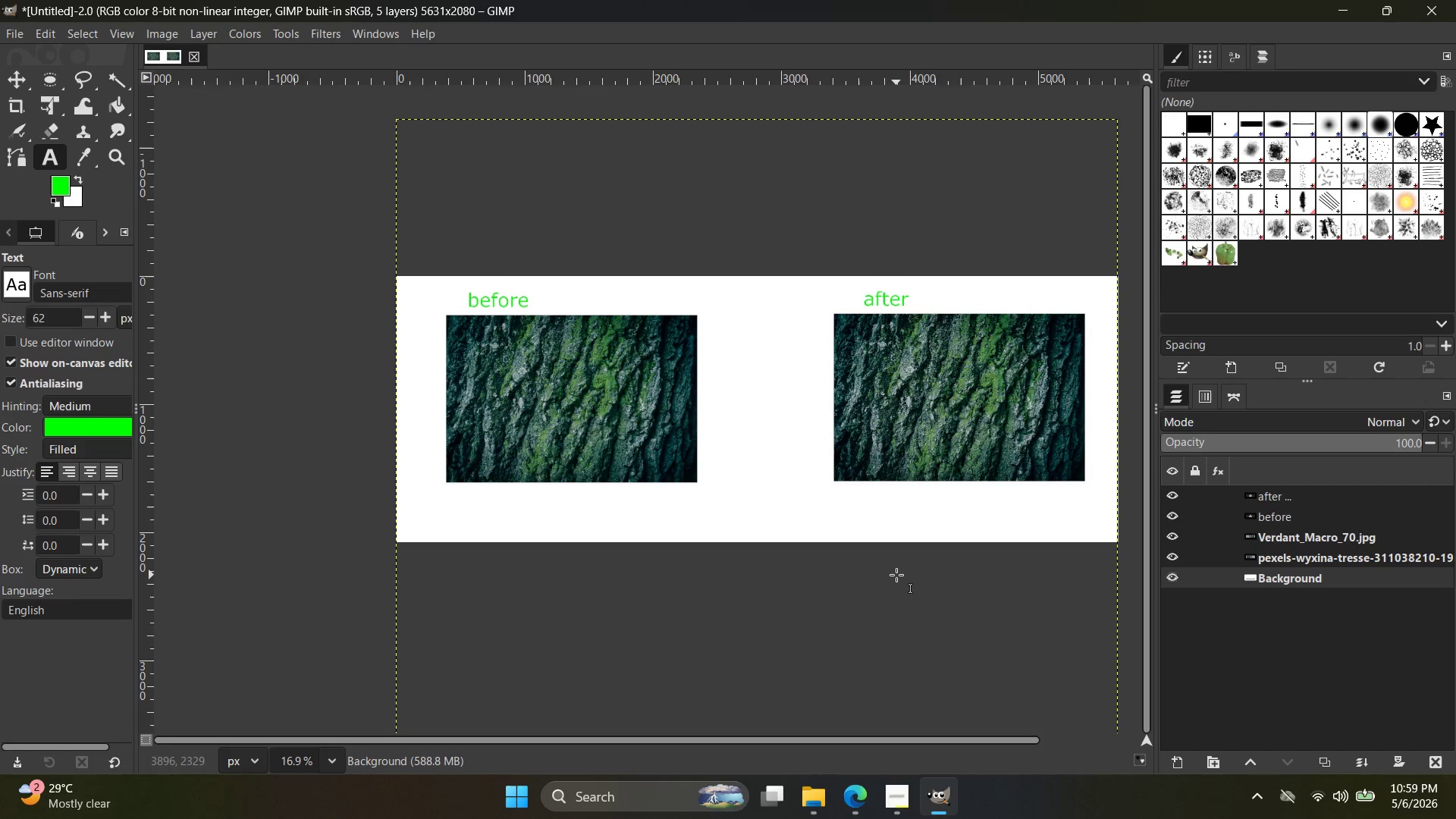 
key(Control+Shift+E)
 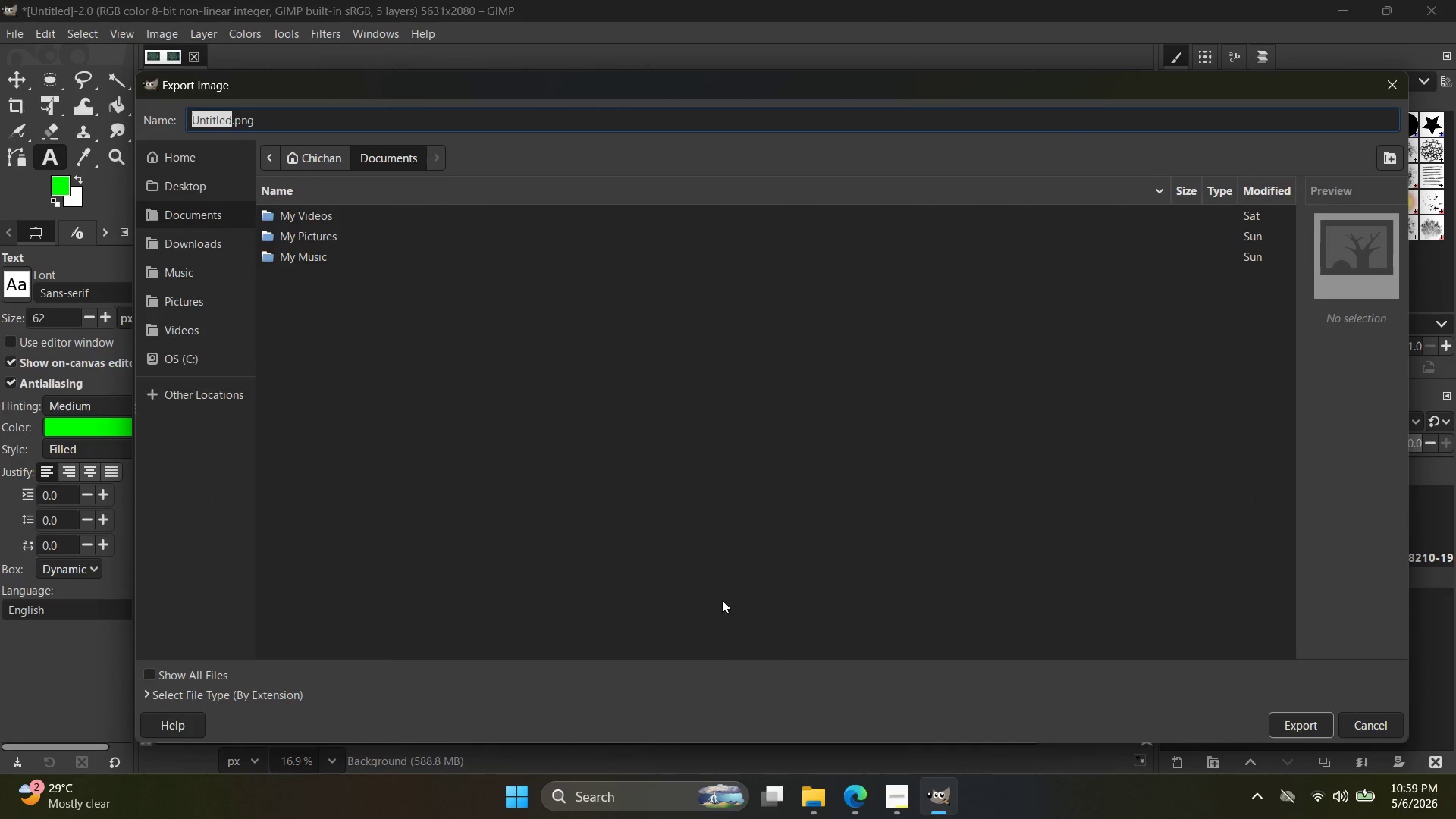 
left_click([893, 790])